 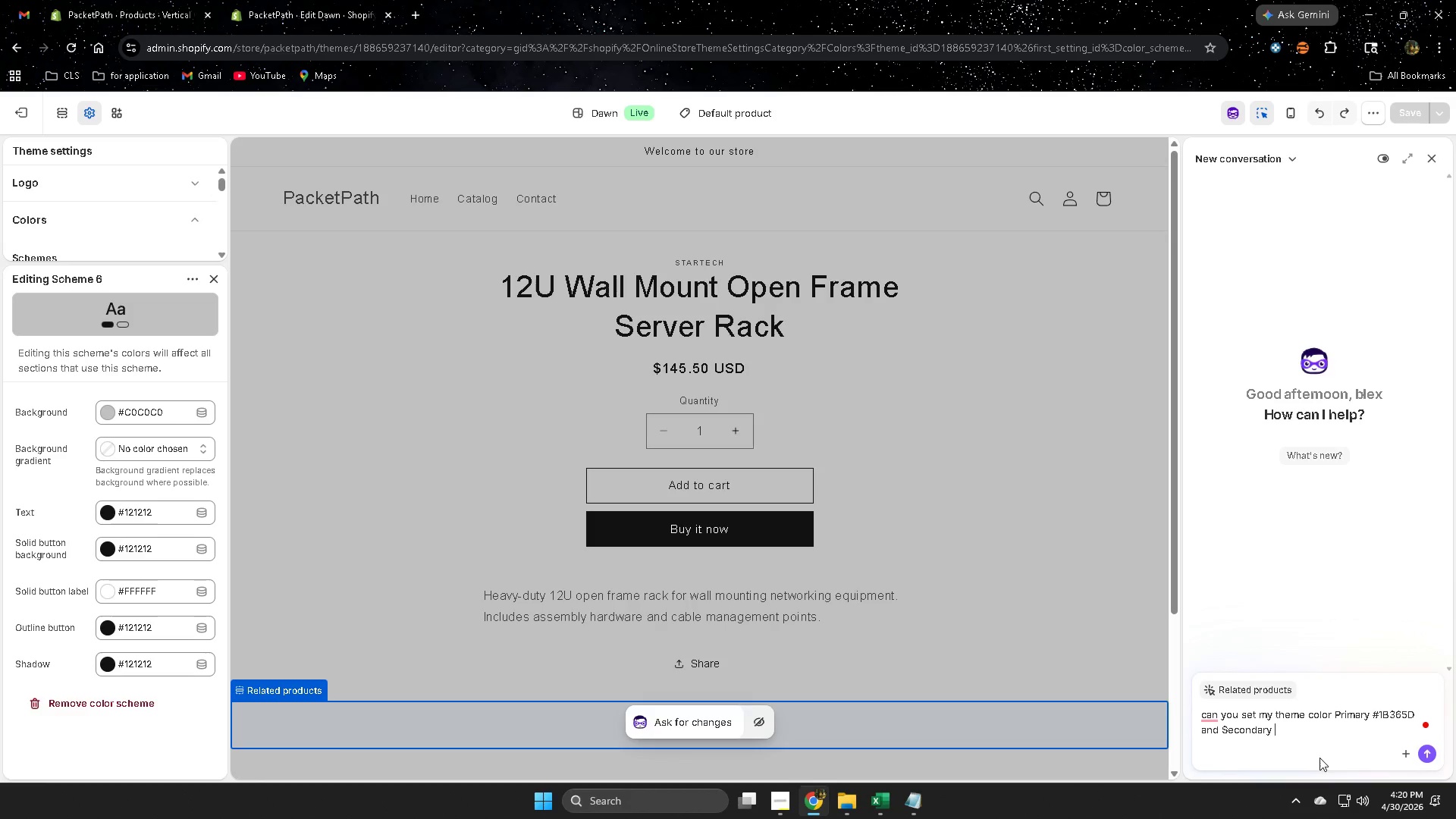 
key(Control+V)
 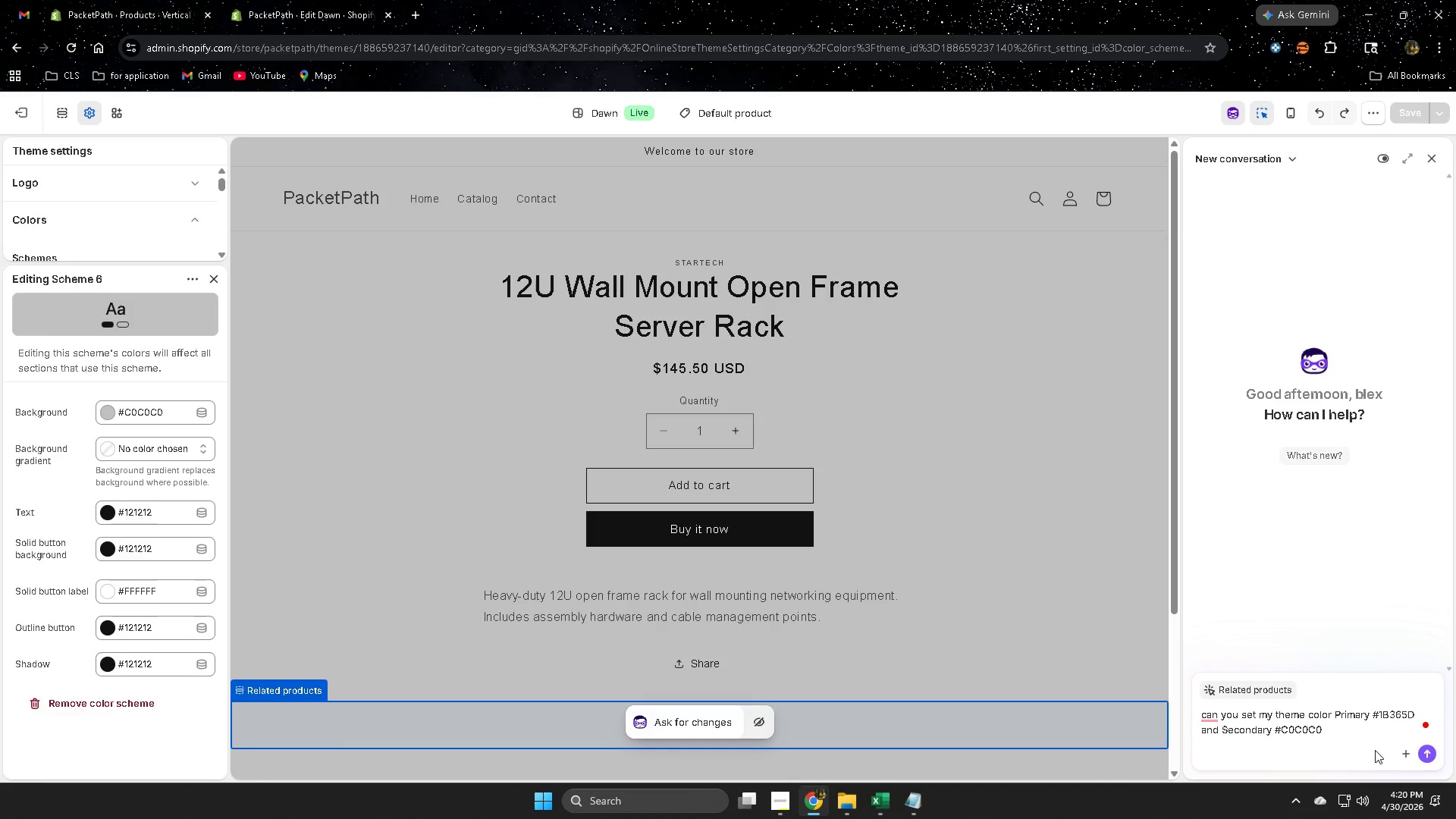 
key(Enter)
 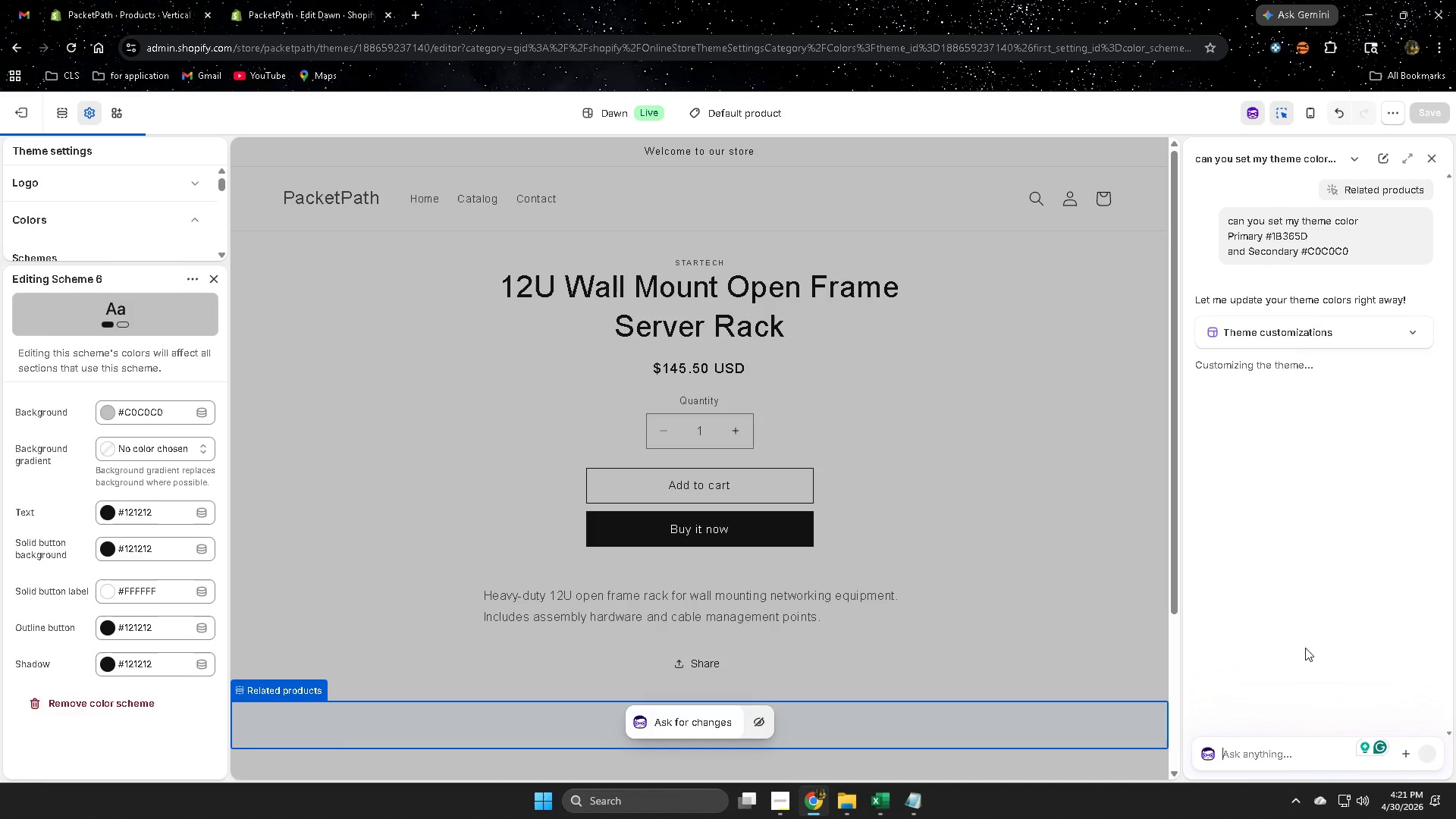 
wait(16.62)
 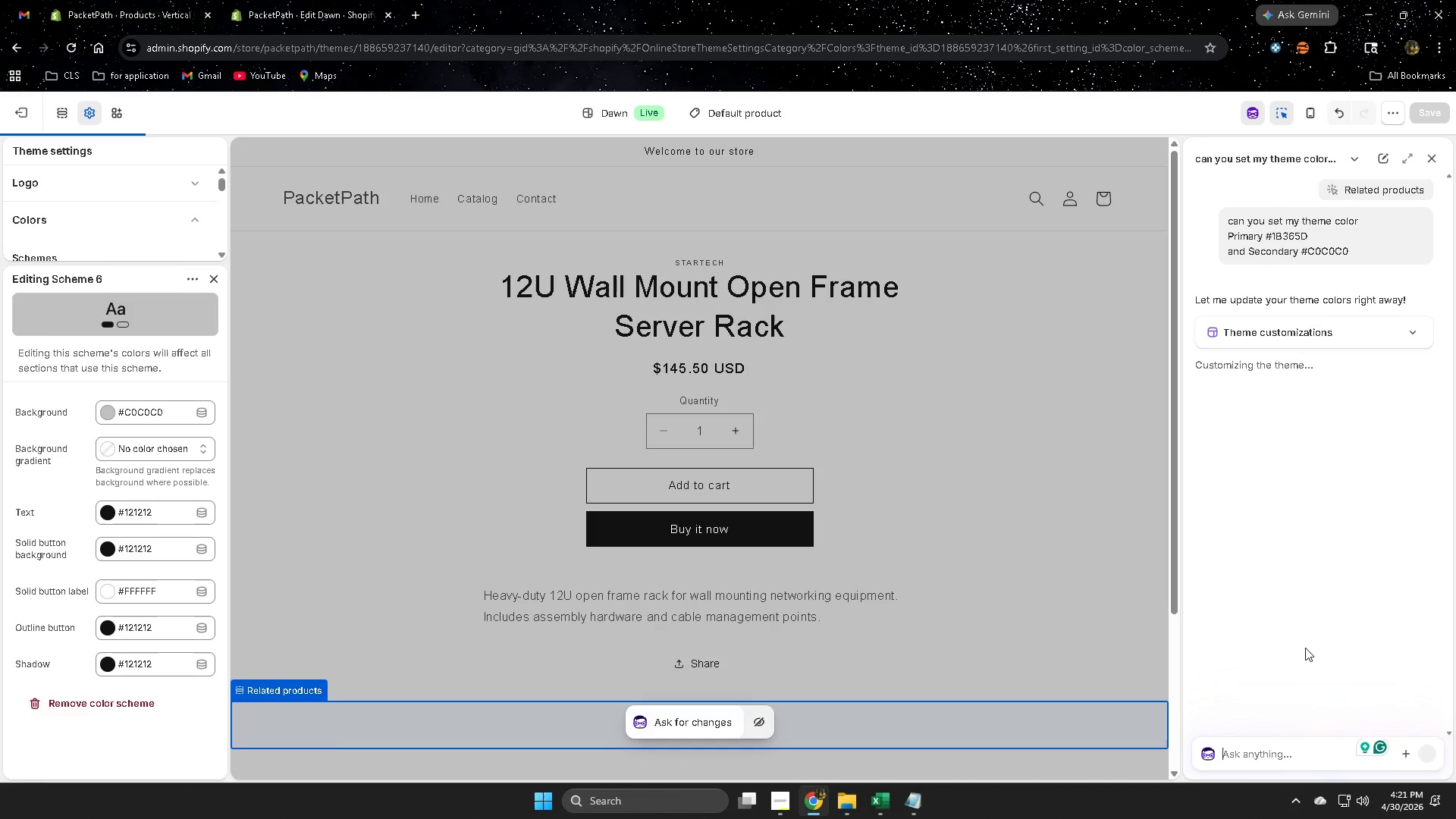 
left_click([1404, 335])
 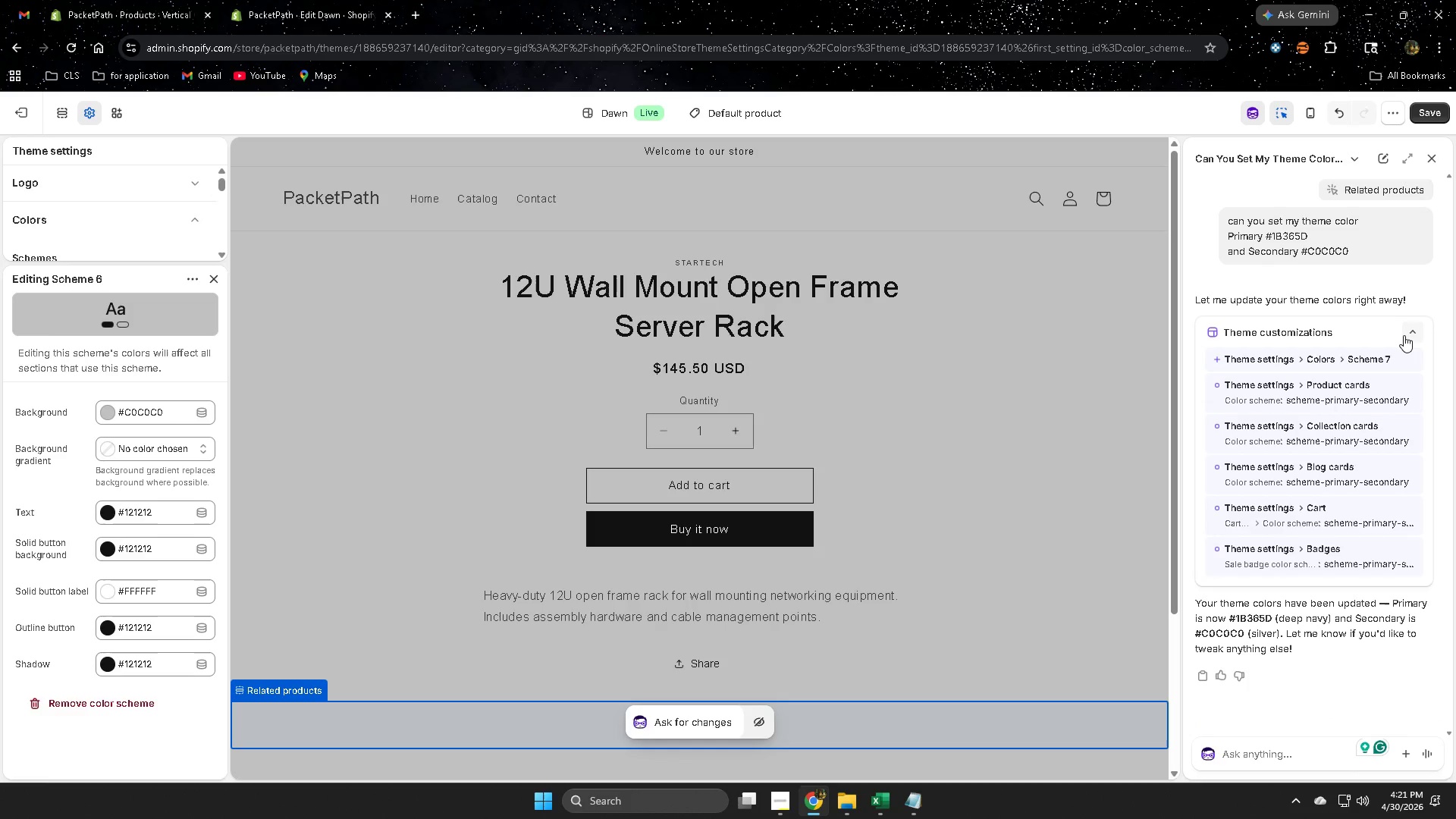 
left_click([1404, 335])
 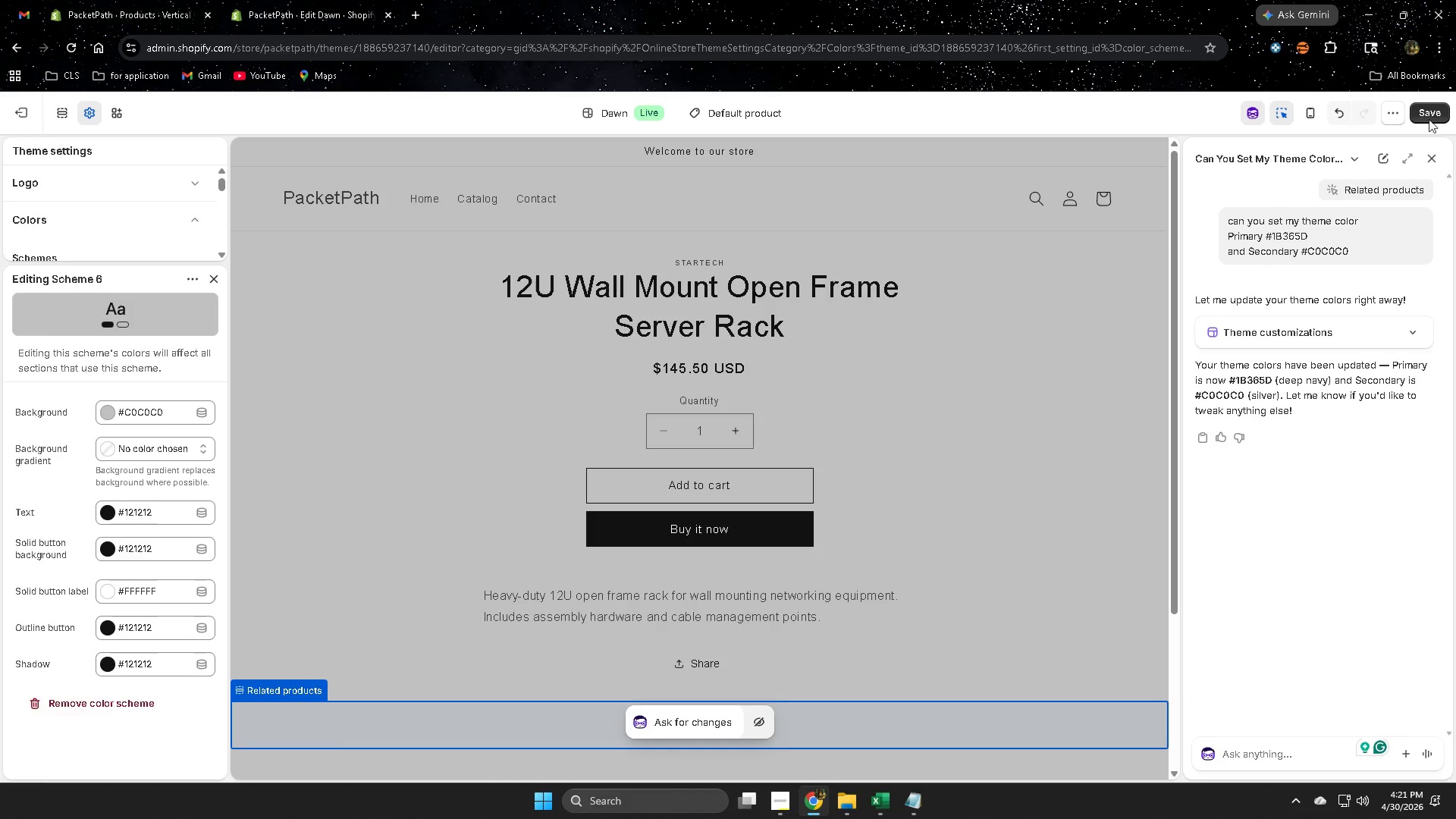 
left_click([1434, 115])
 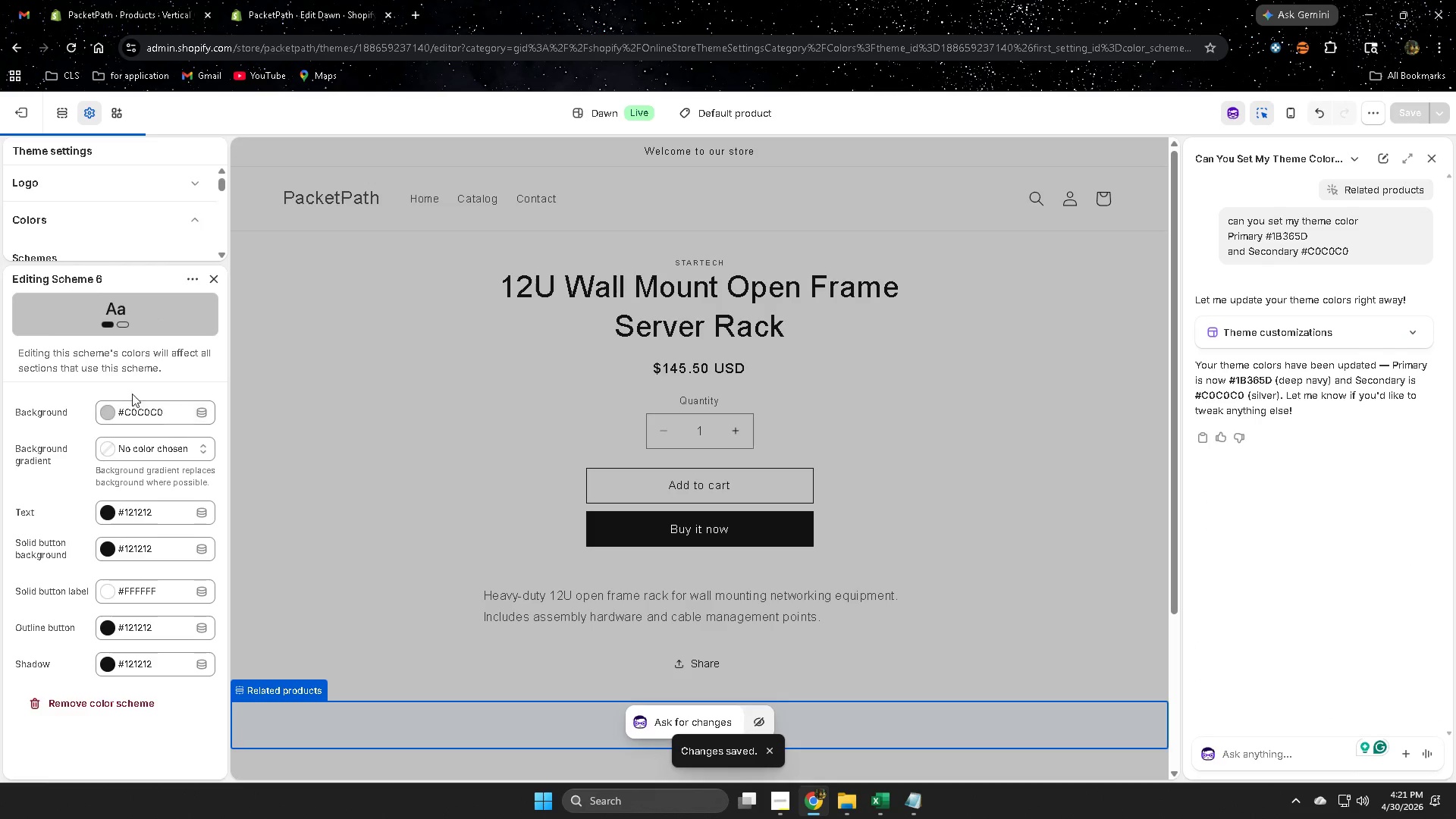 
left_click([24, 120])
 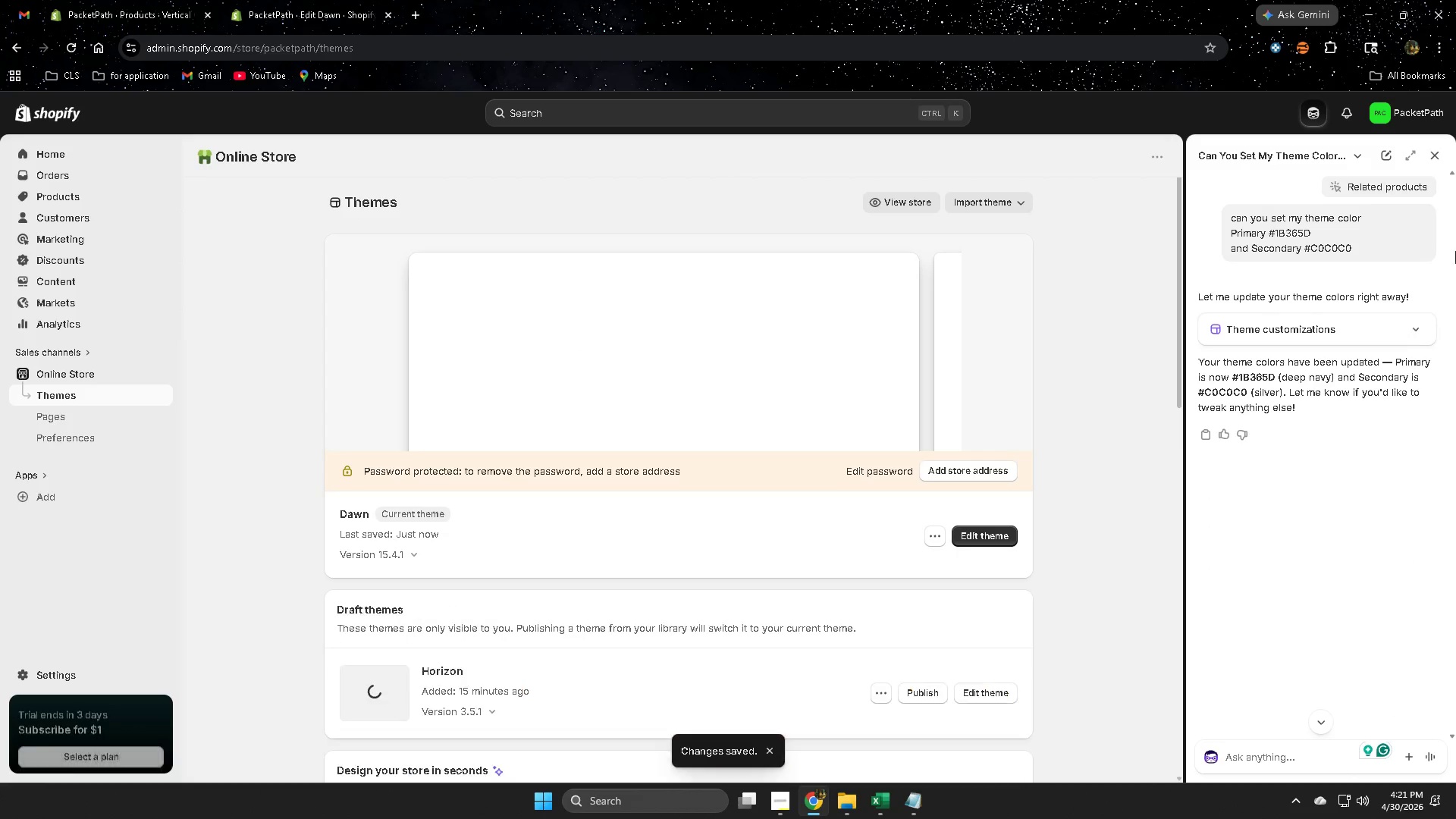 
left_click([1430, 156])
 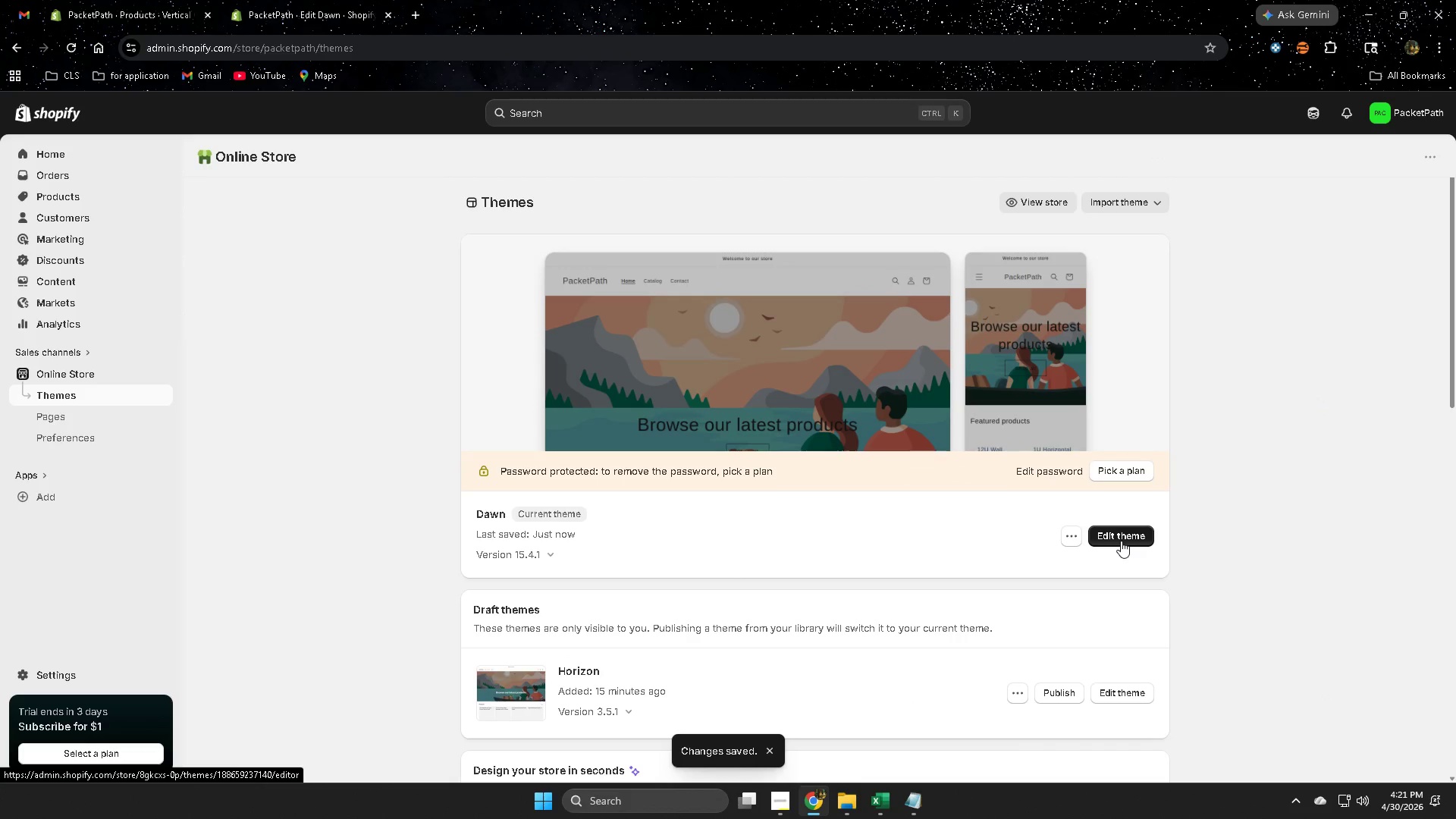 
left_click([1121, 541])
 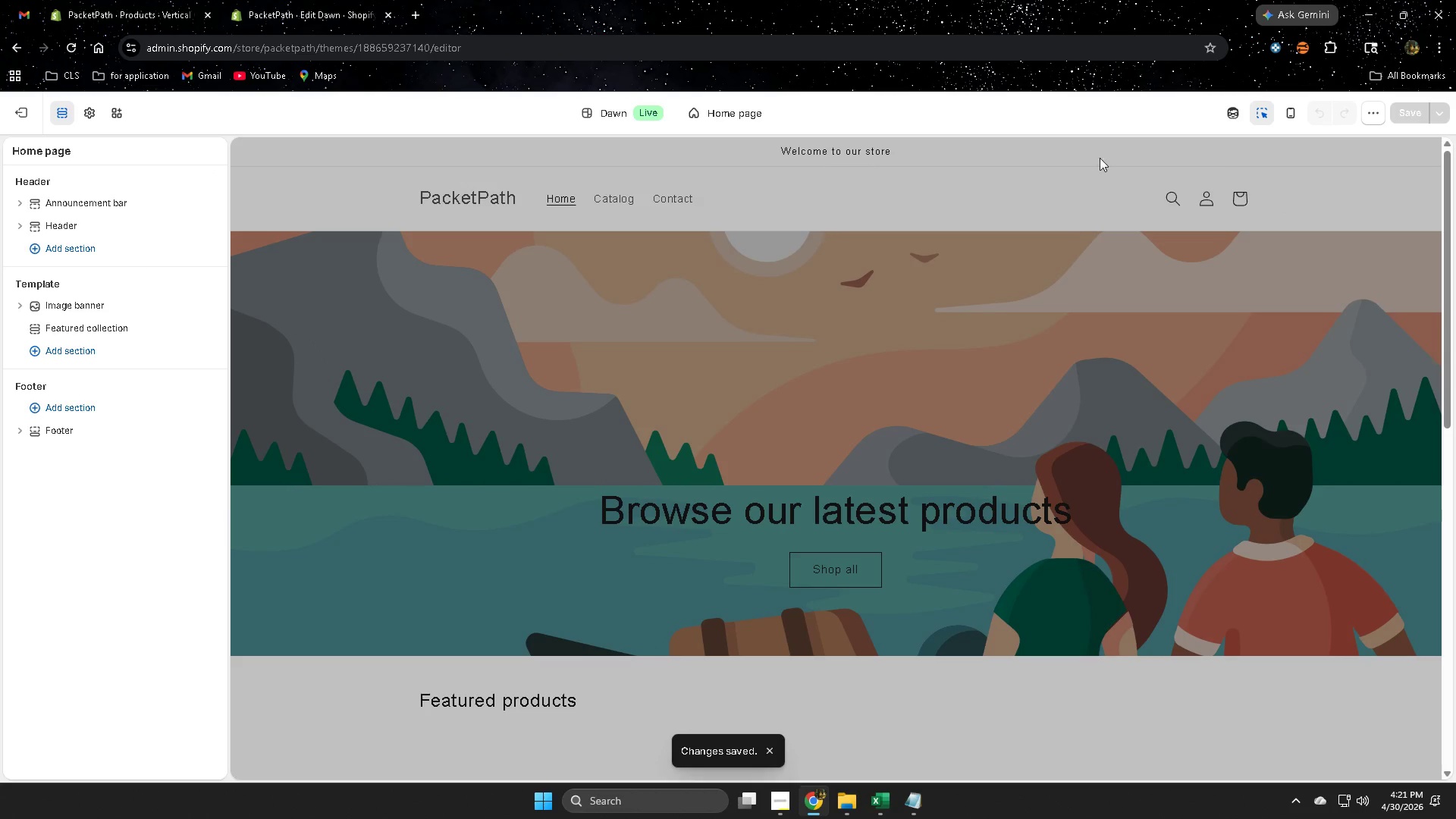 
left_click([974, 187])
 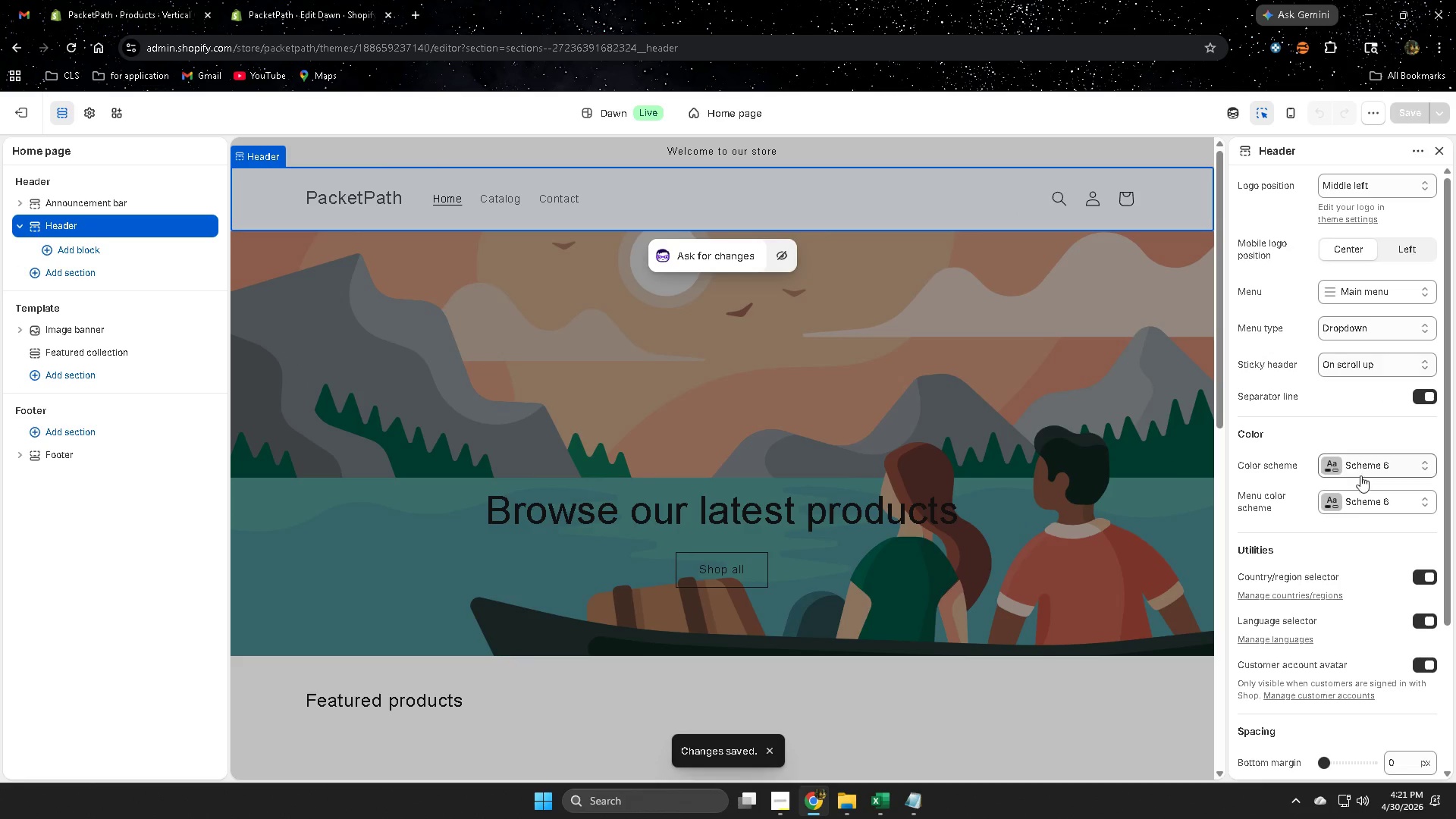 
left_click([1378, 471])
 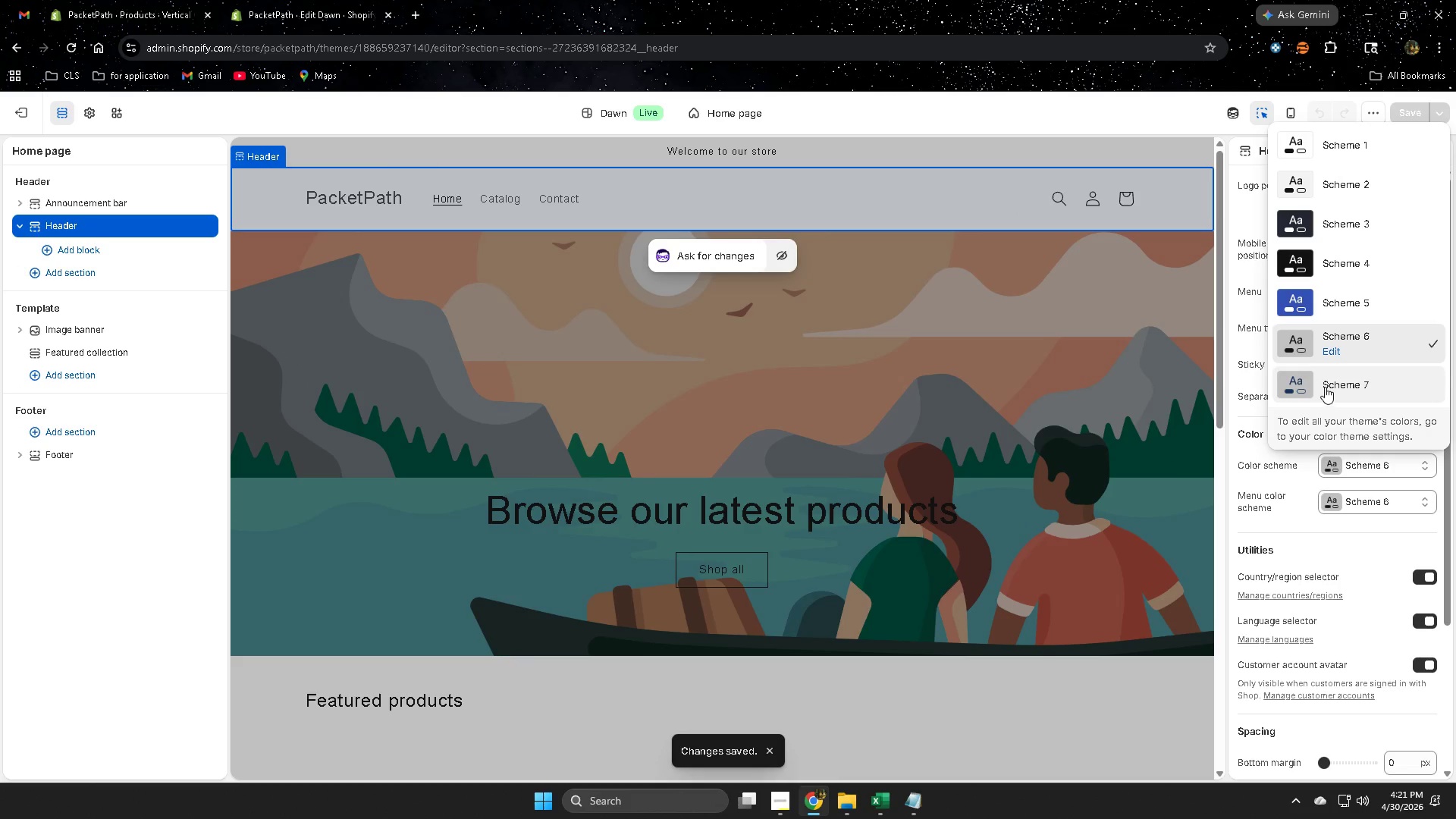 
left_click([1344, 388])
 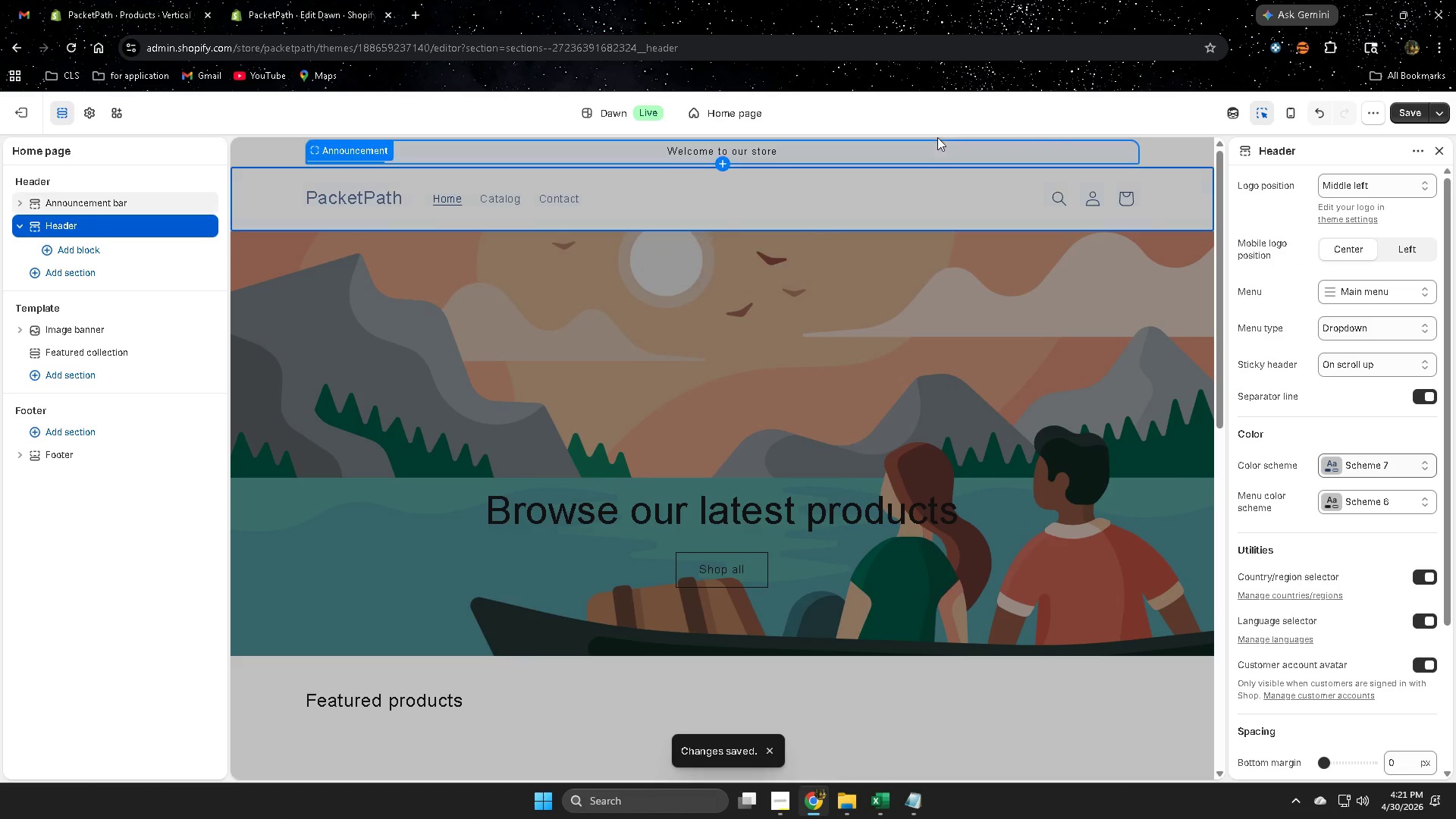 
scroll: coordinate [897, 359], scroll_direction: up, amount: 2.0
 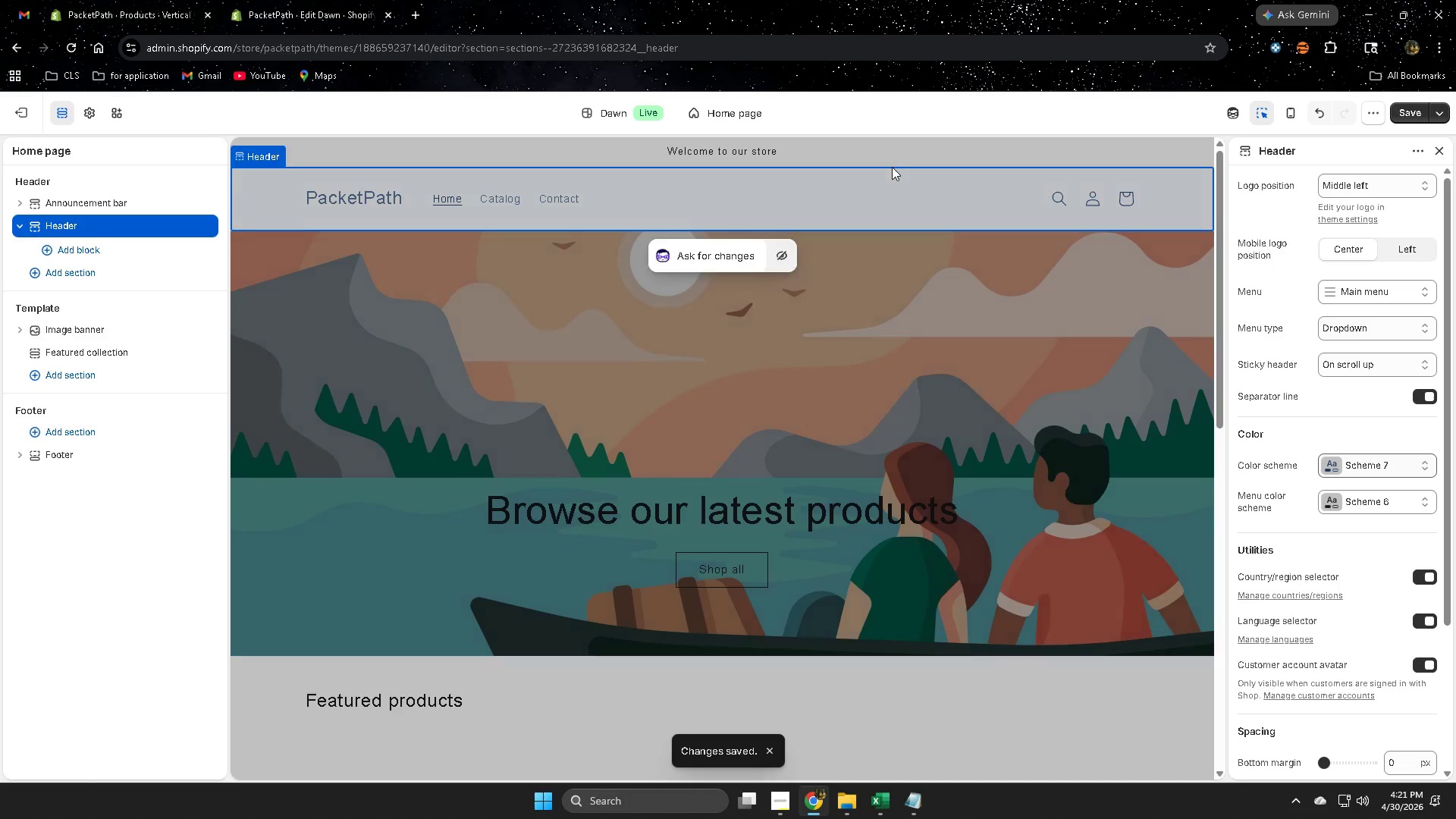 
left_click([893, 151])
 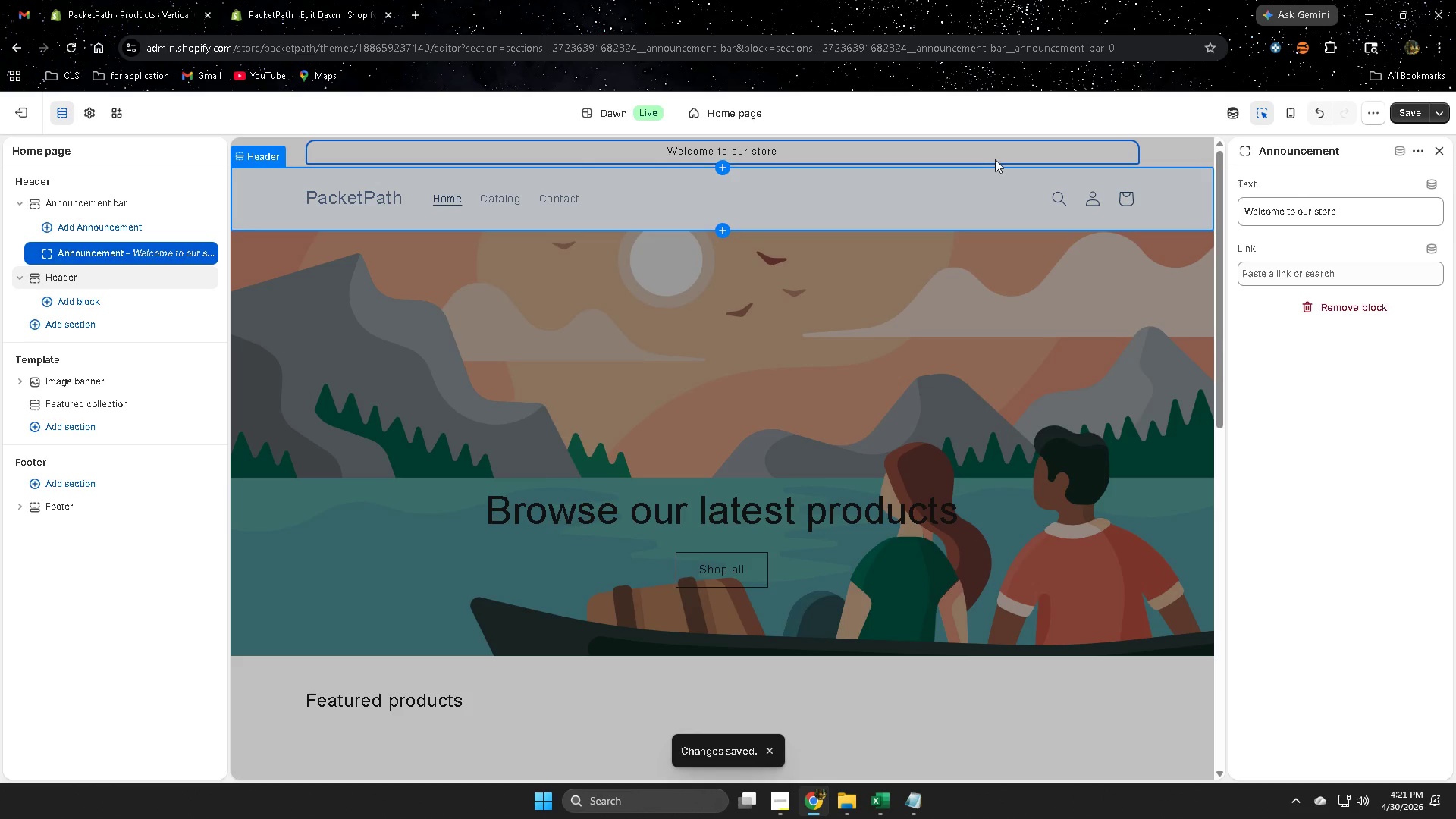 
left_click([1158, 155])
 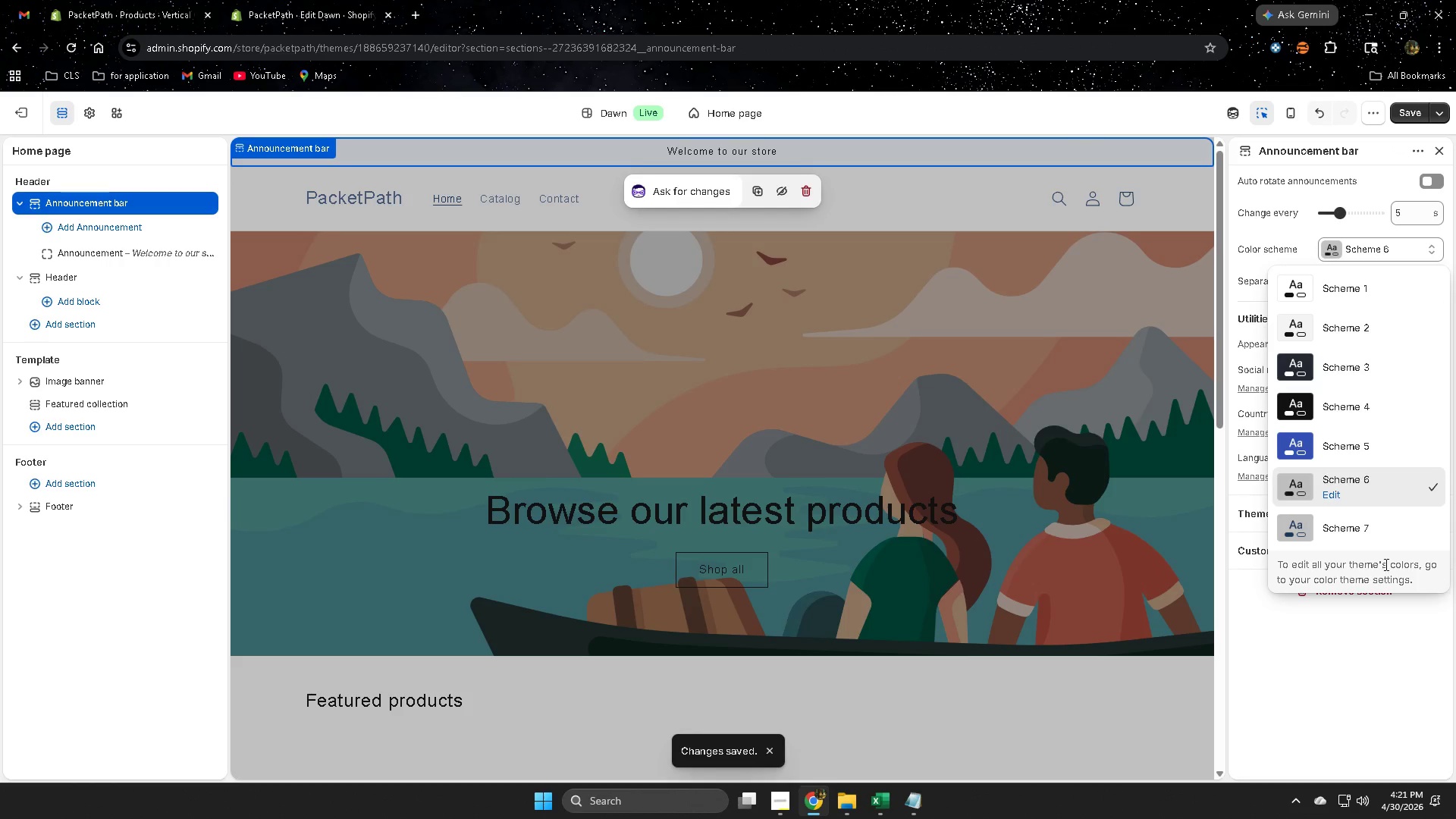 
left_click([1340, 529])
 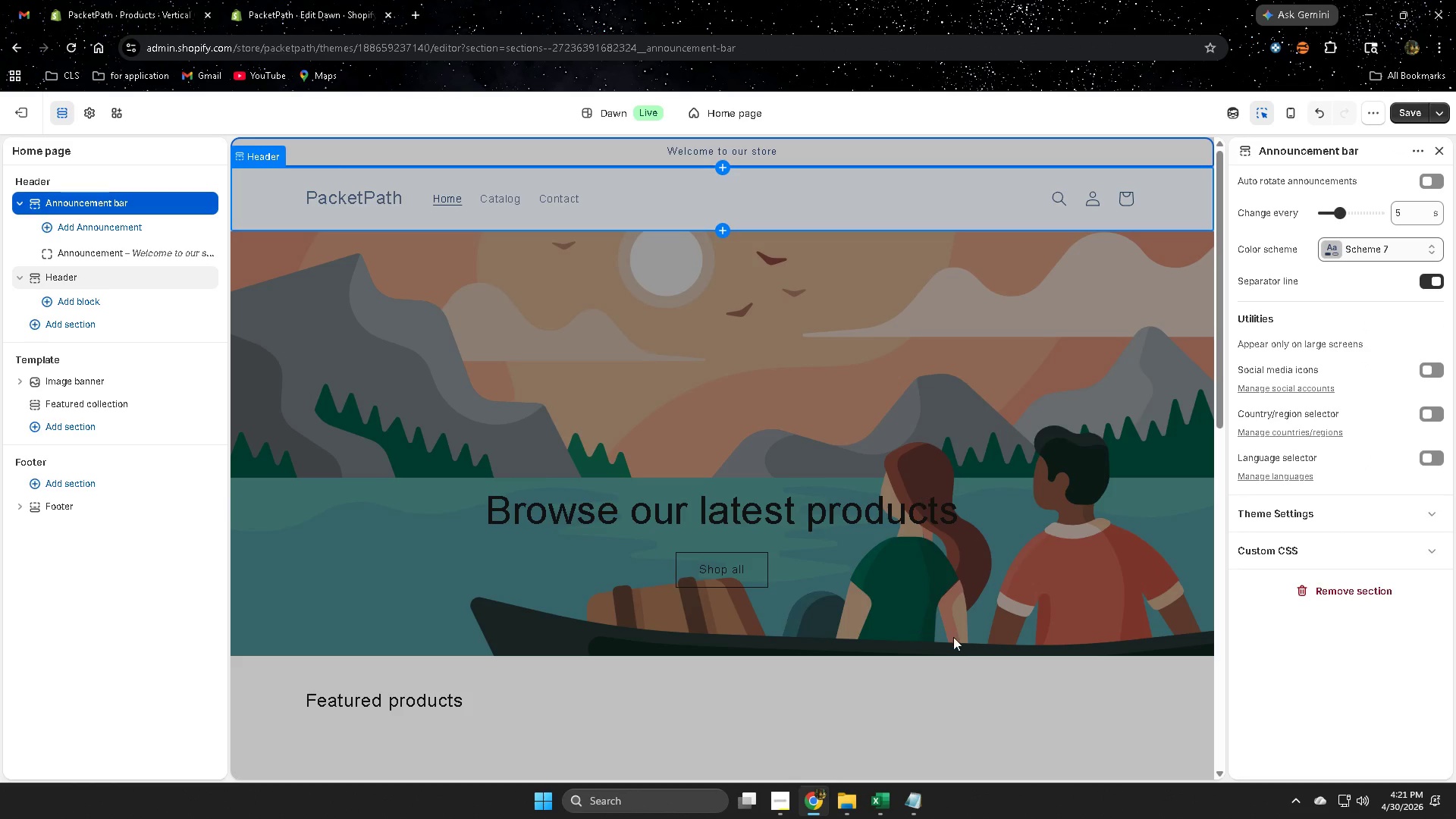 
scroll: coordinate [1003, 664], scroll_direction: down, amount: 2.0
 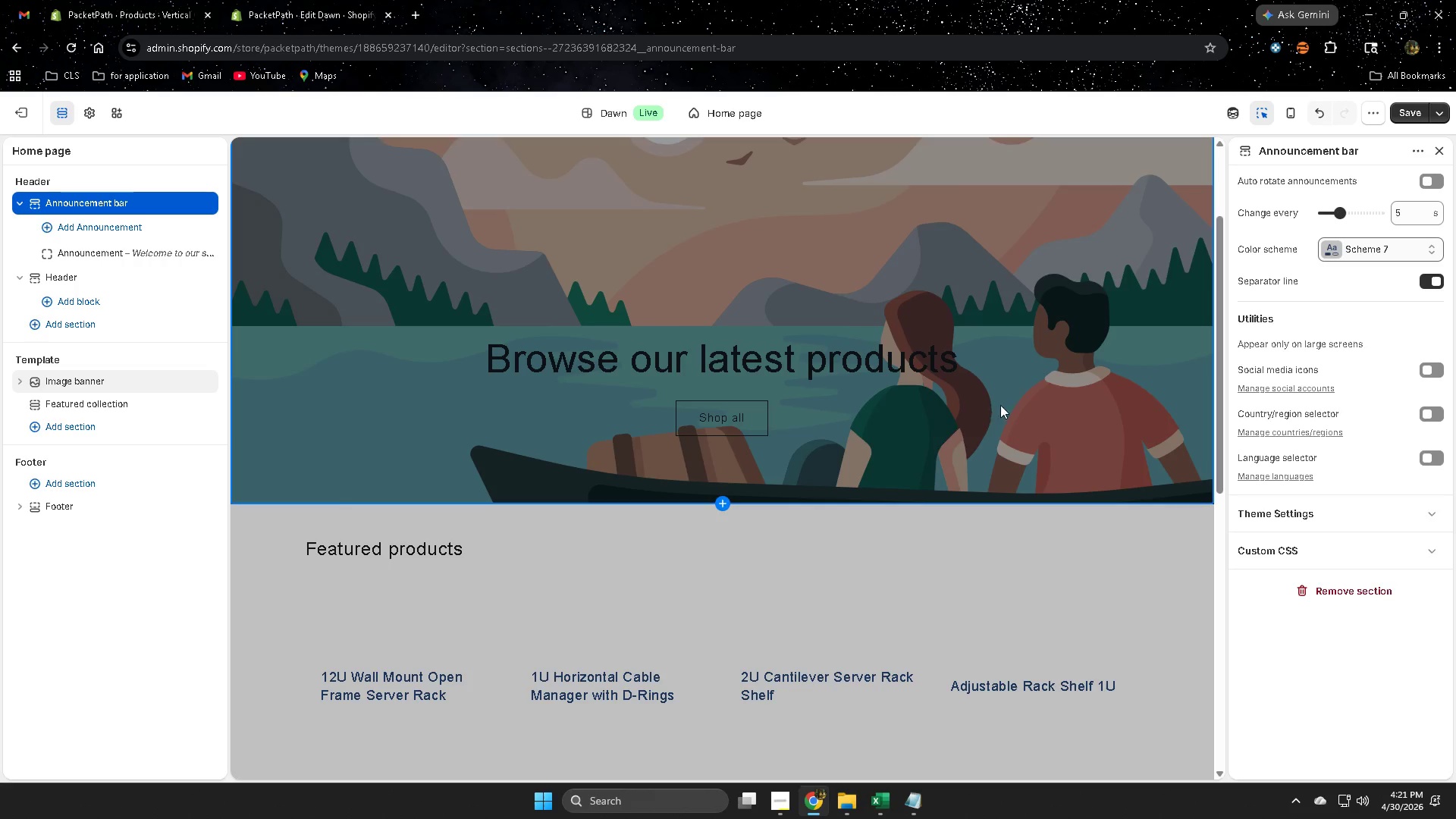 
left_click([1086, 402])
 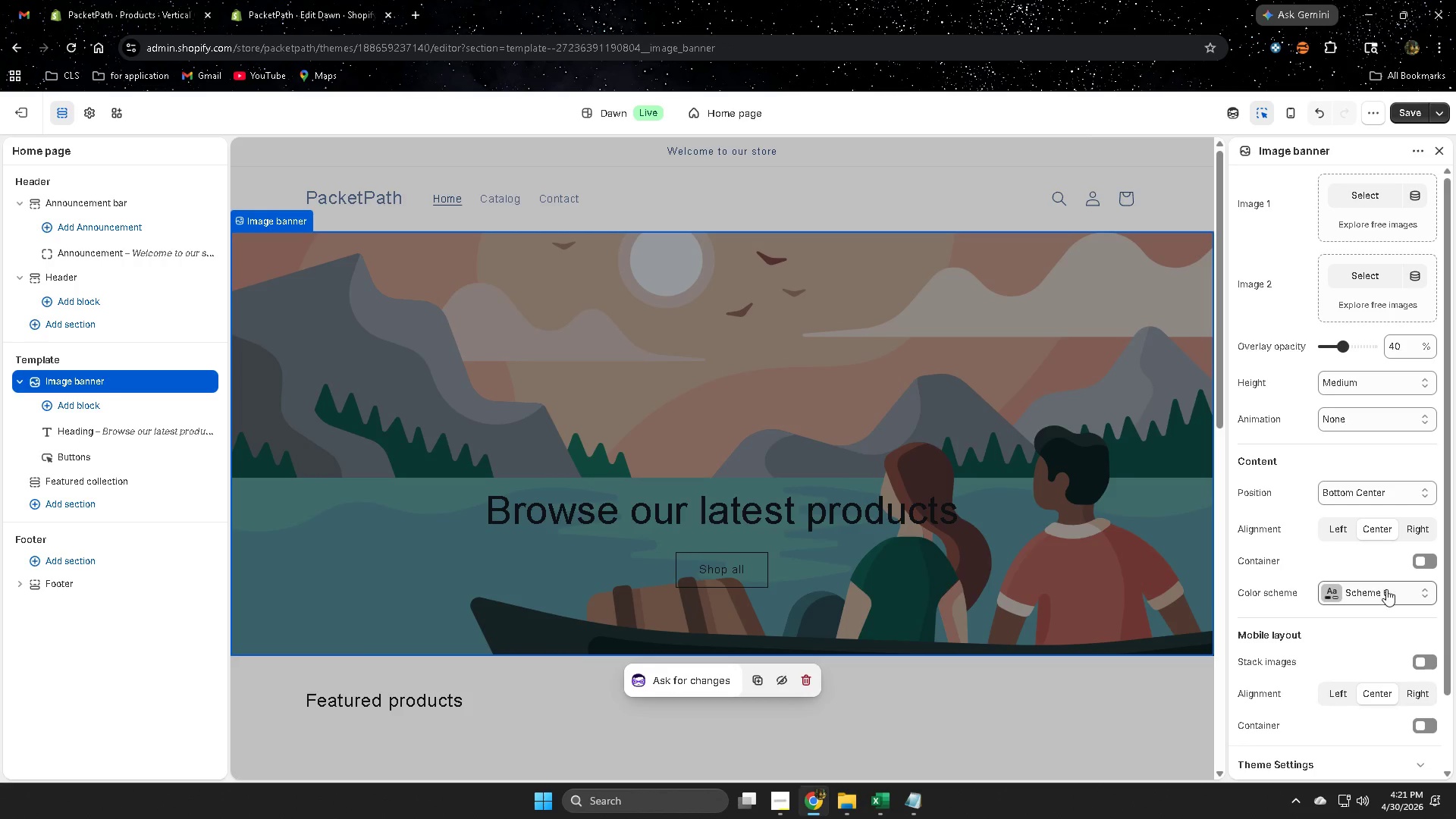 
left_click([1395, 589])
 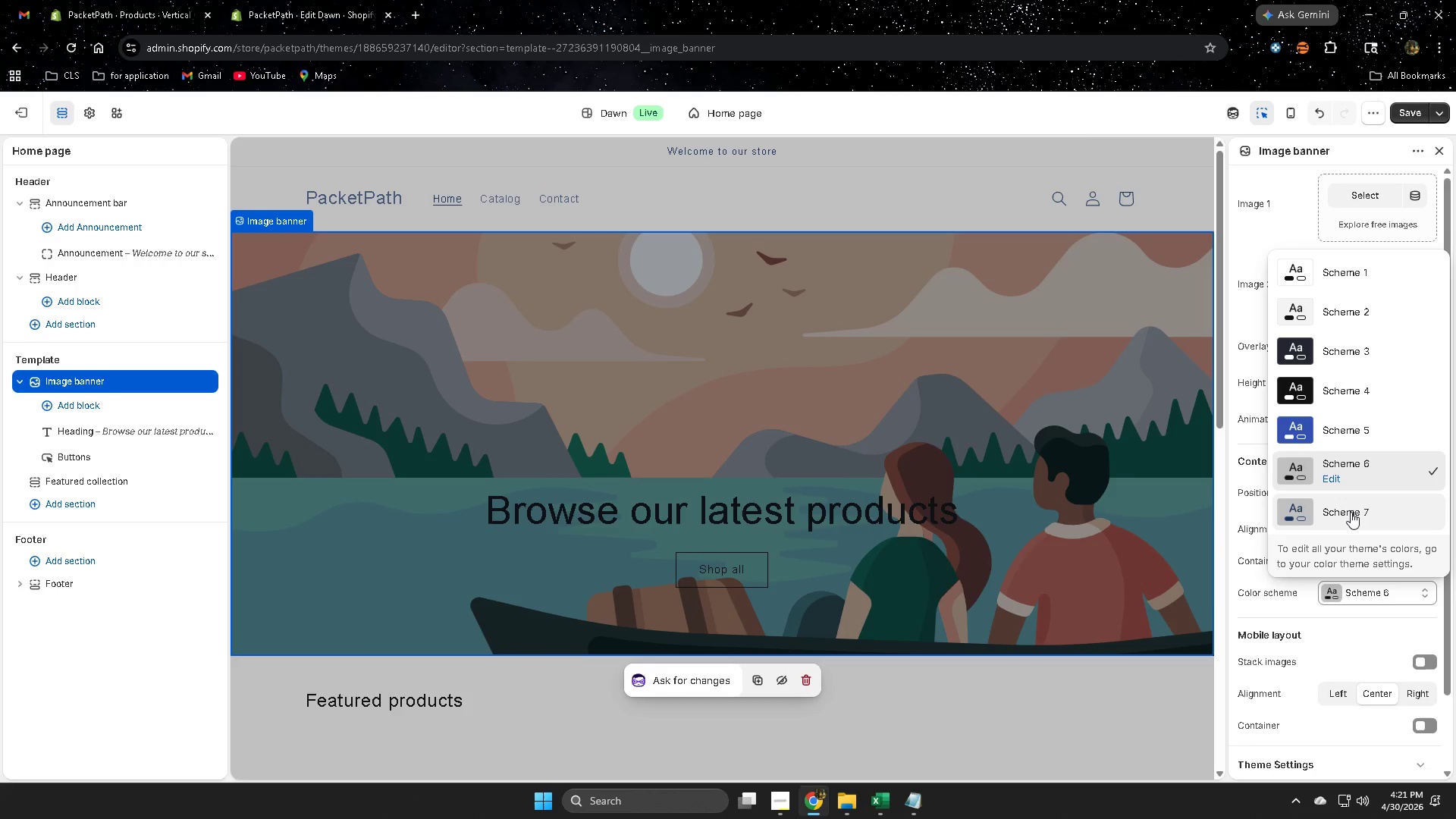 
left_click([1351, 512])
 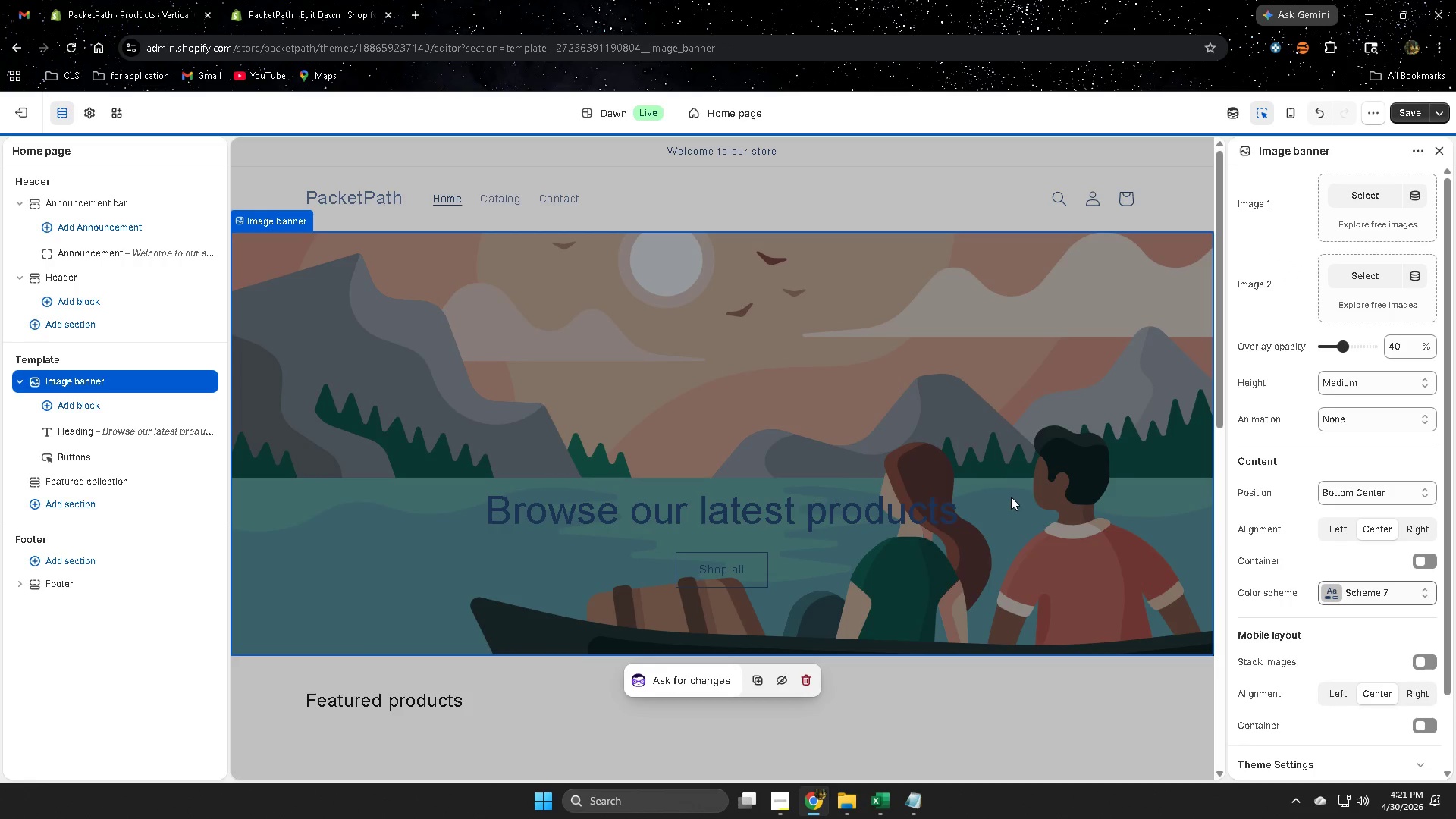 
scroll: coordinate [1031, 521], scroll_direction: up, amount: 1.0
 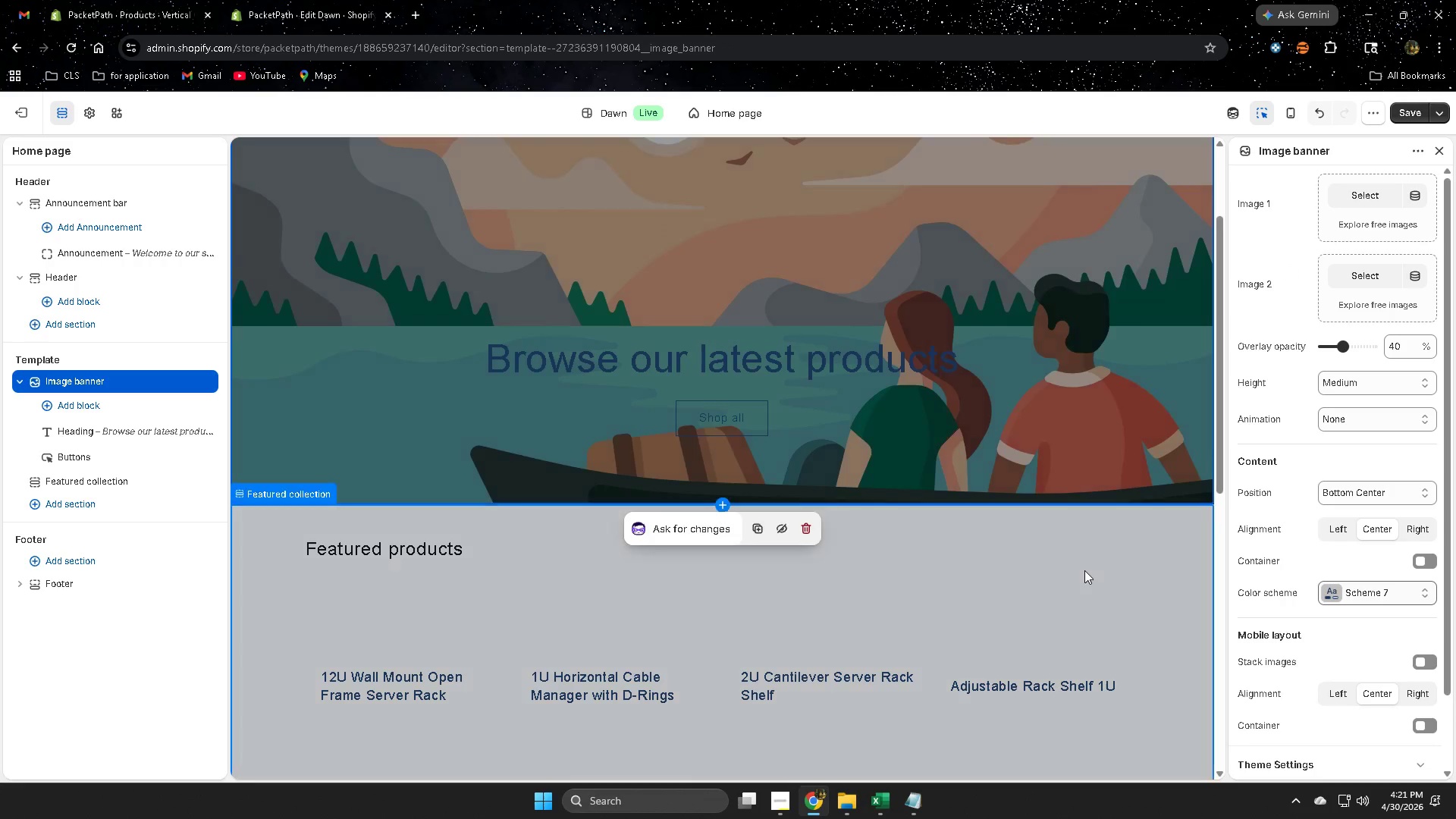 
left_click([1084, 570])
 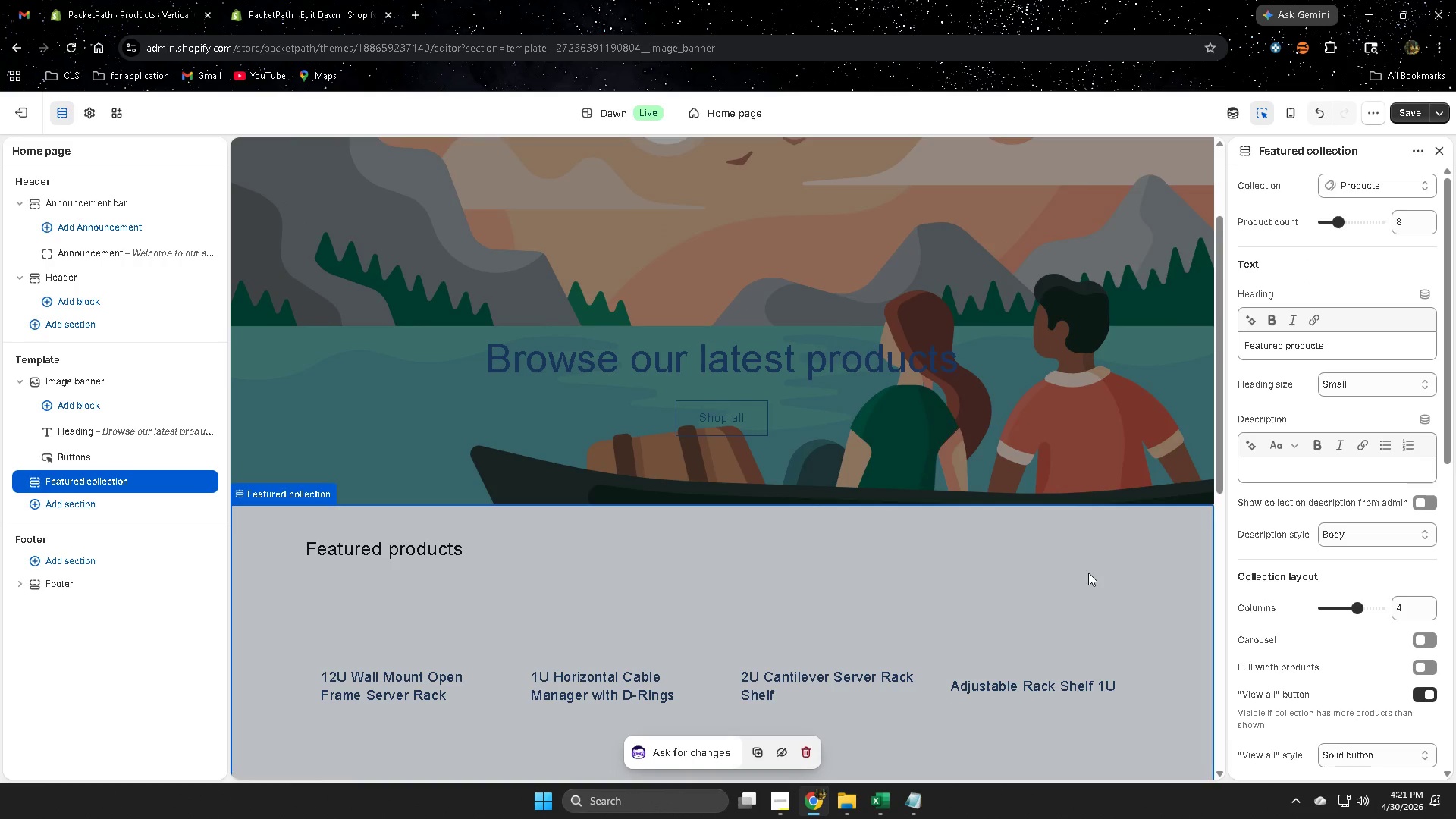 
scroll: coordinate [1088, 573], scroll_direction: up, amount: 3.0
 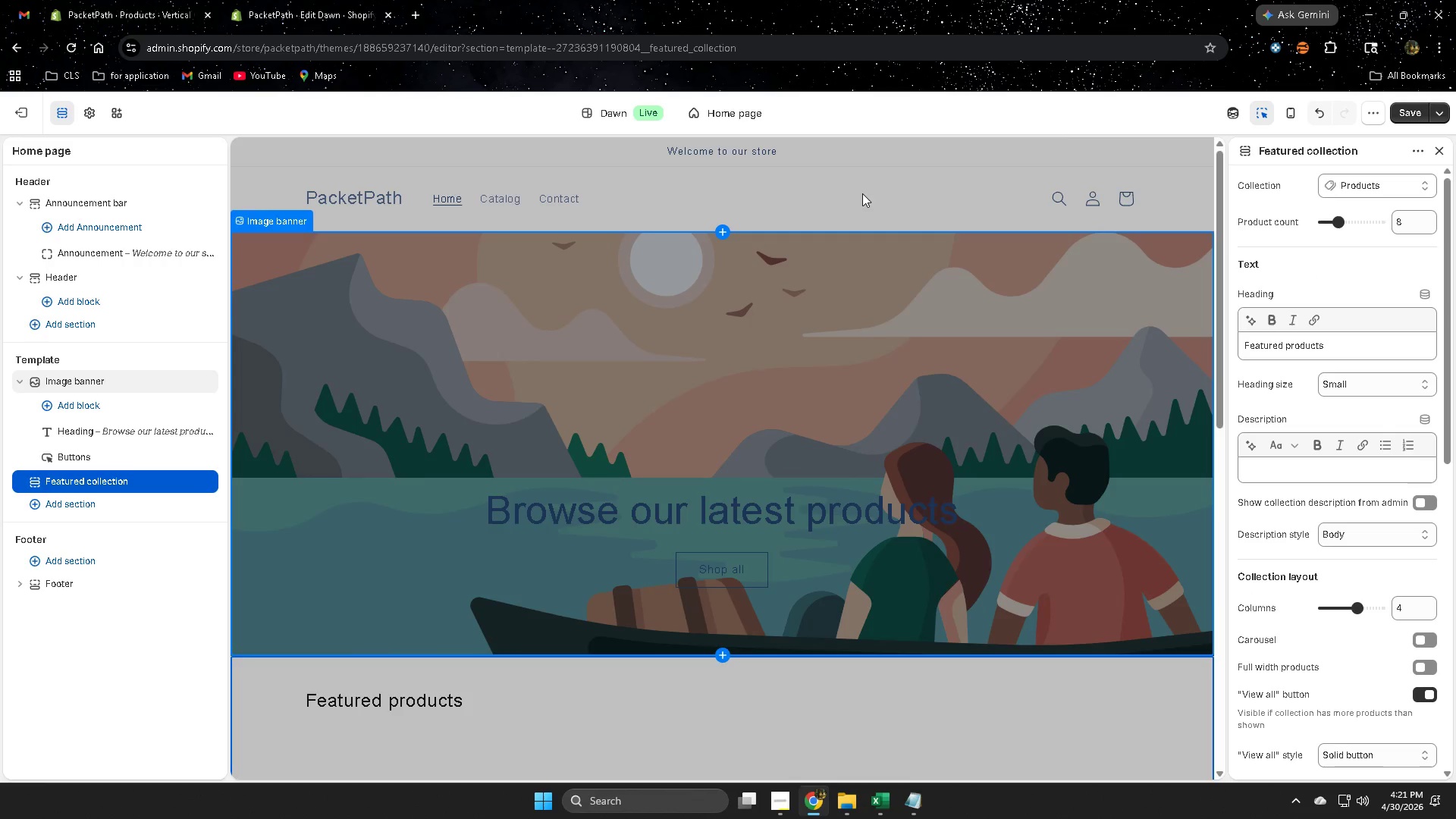 
scroll: coordinate [1010, 569], scroll_direction: down, amount: 2.0
 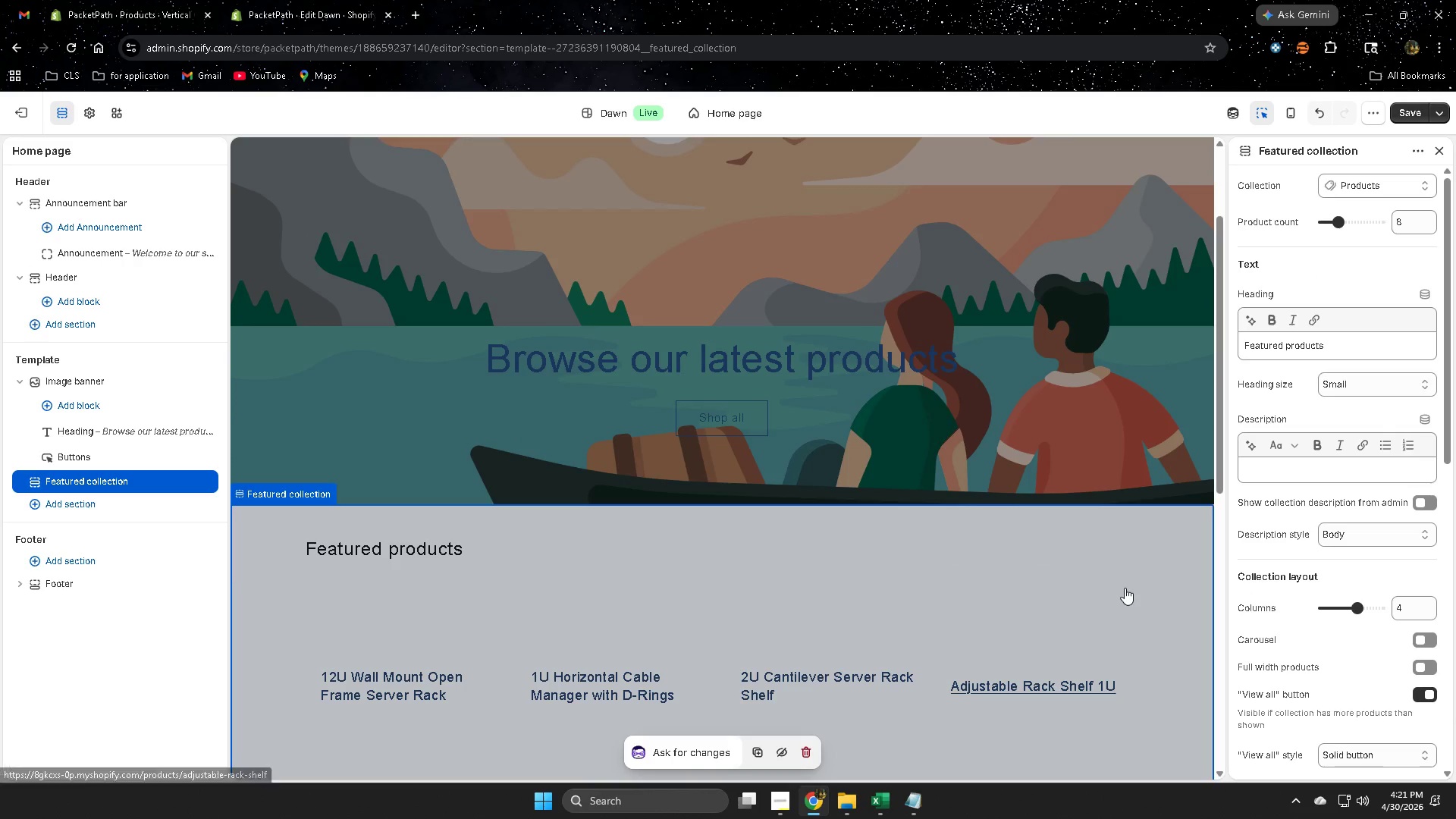 
left_click([1125, 588])
 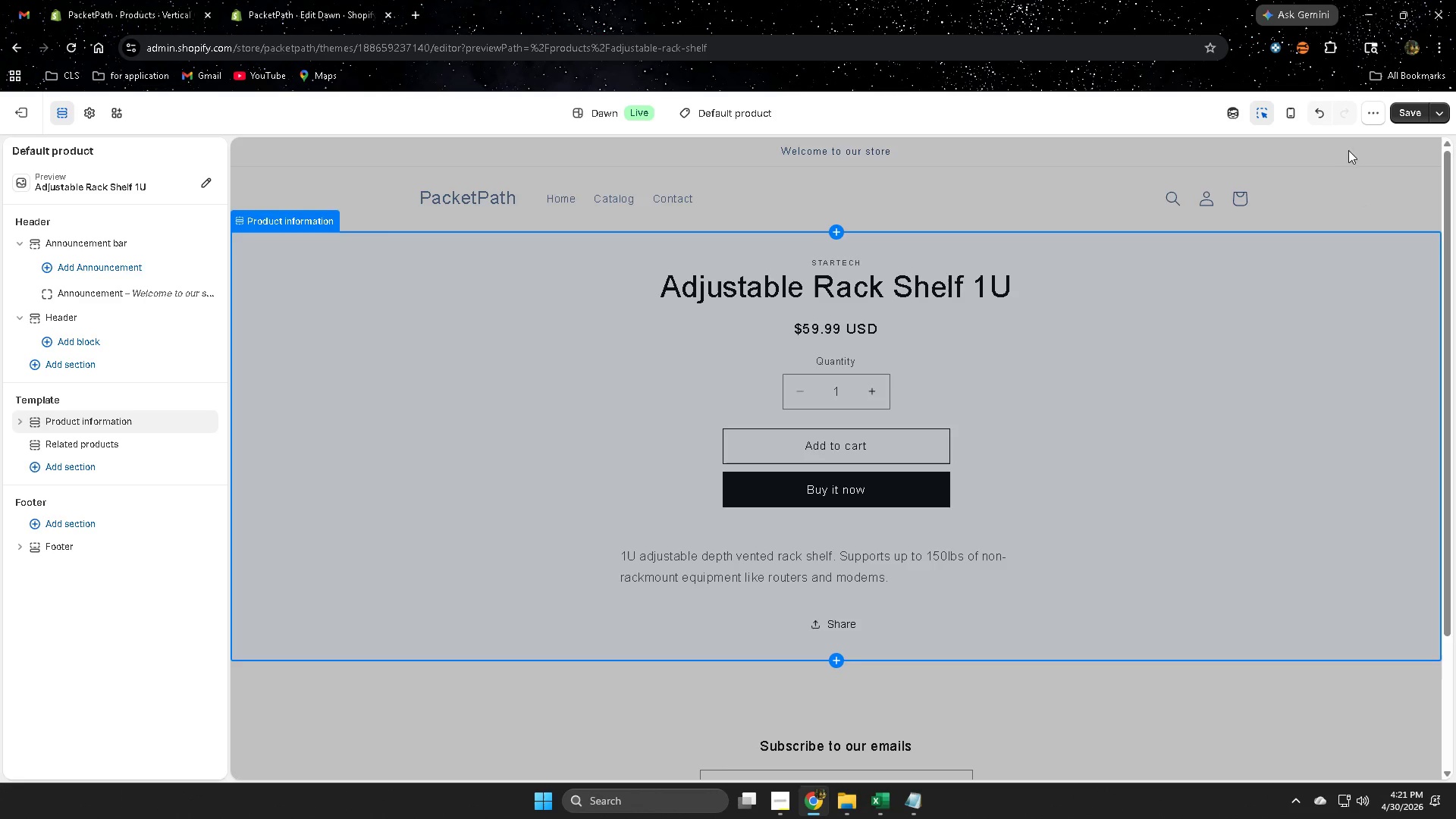 
left_click([466, 432])
 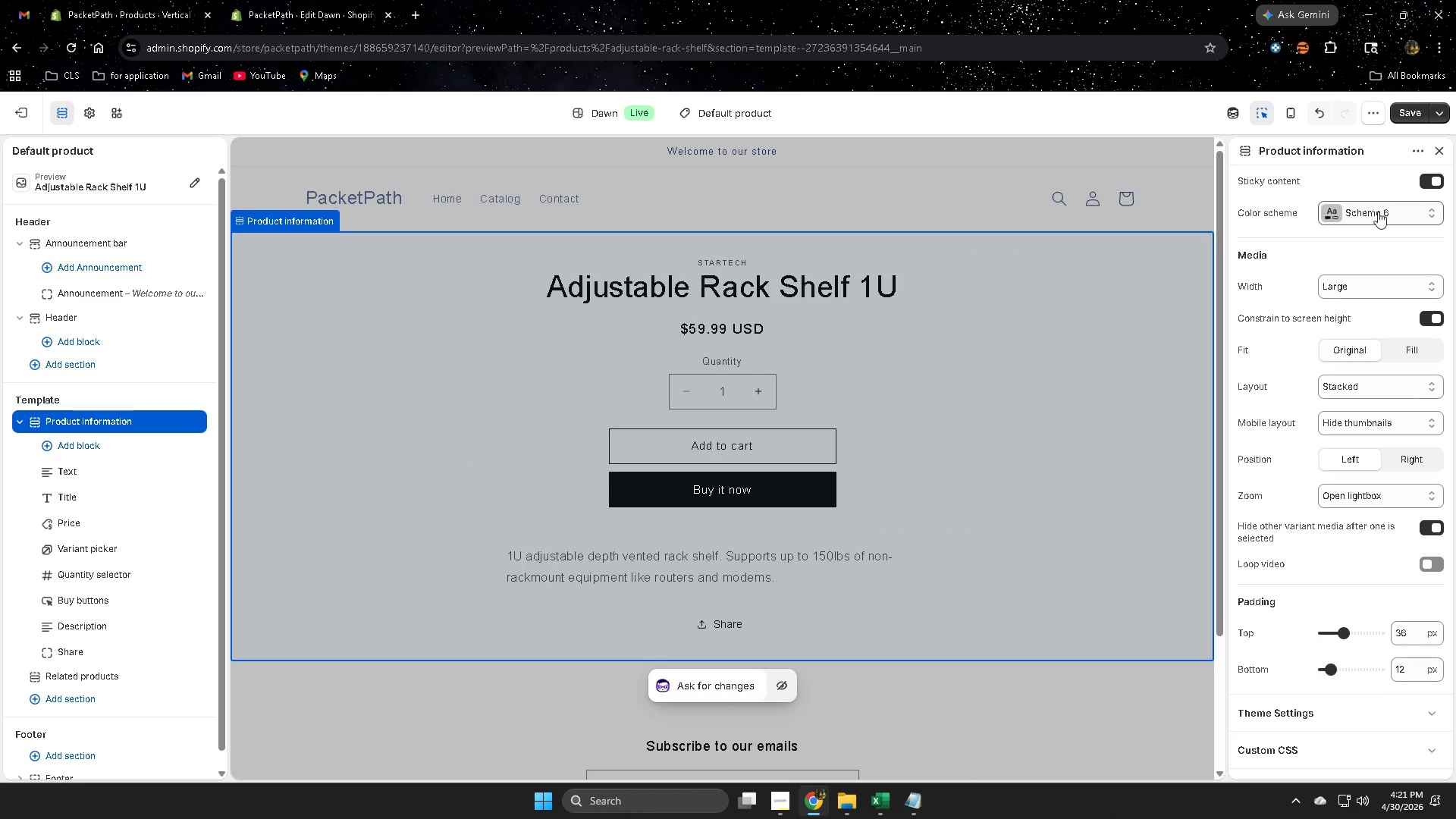 
left_click([1402, 212])
 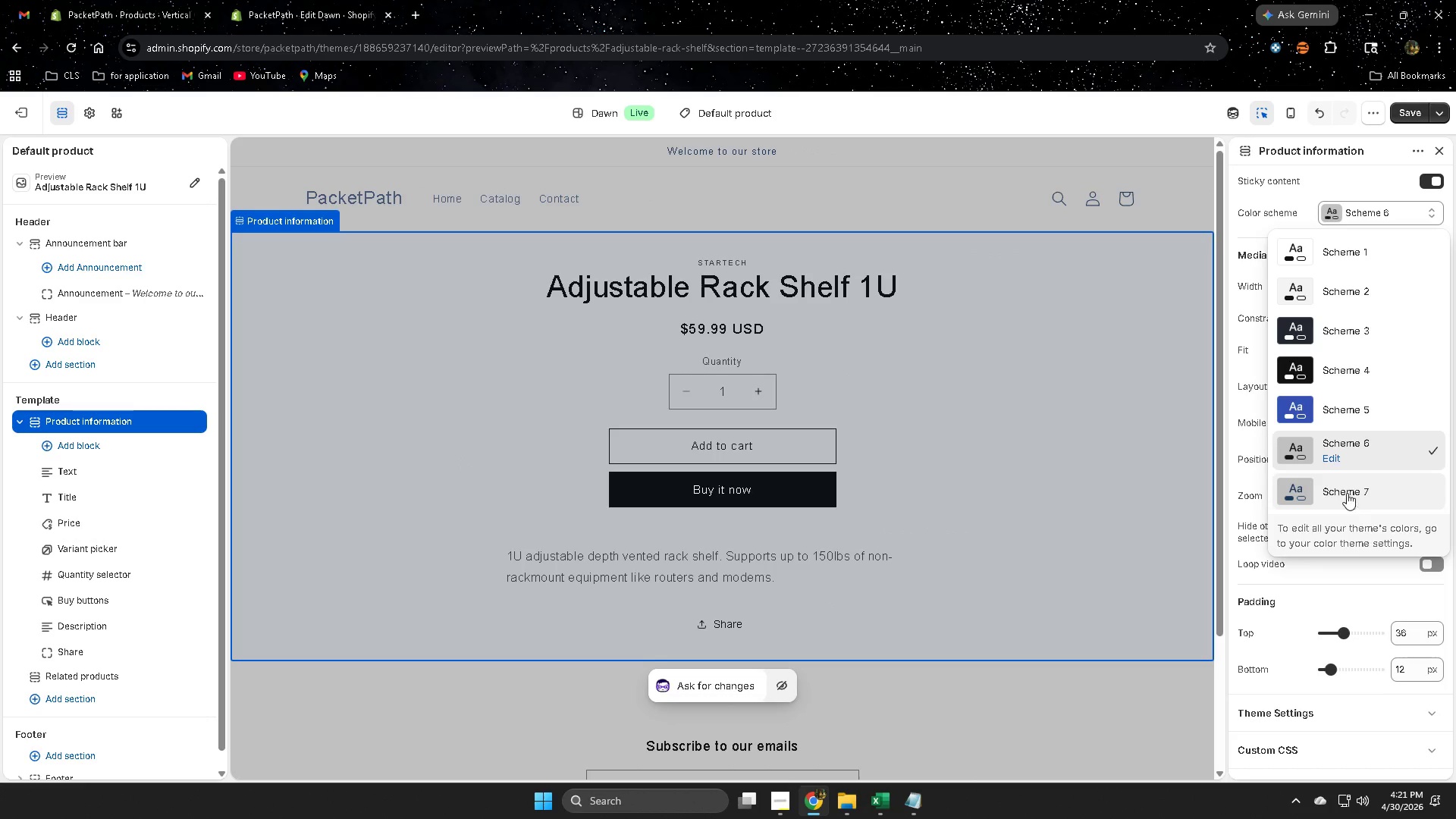 
left_click([1346, 491])
 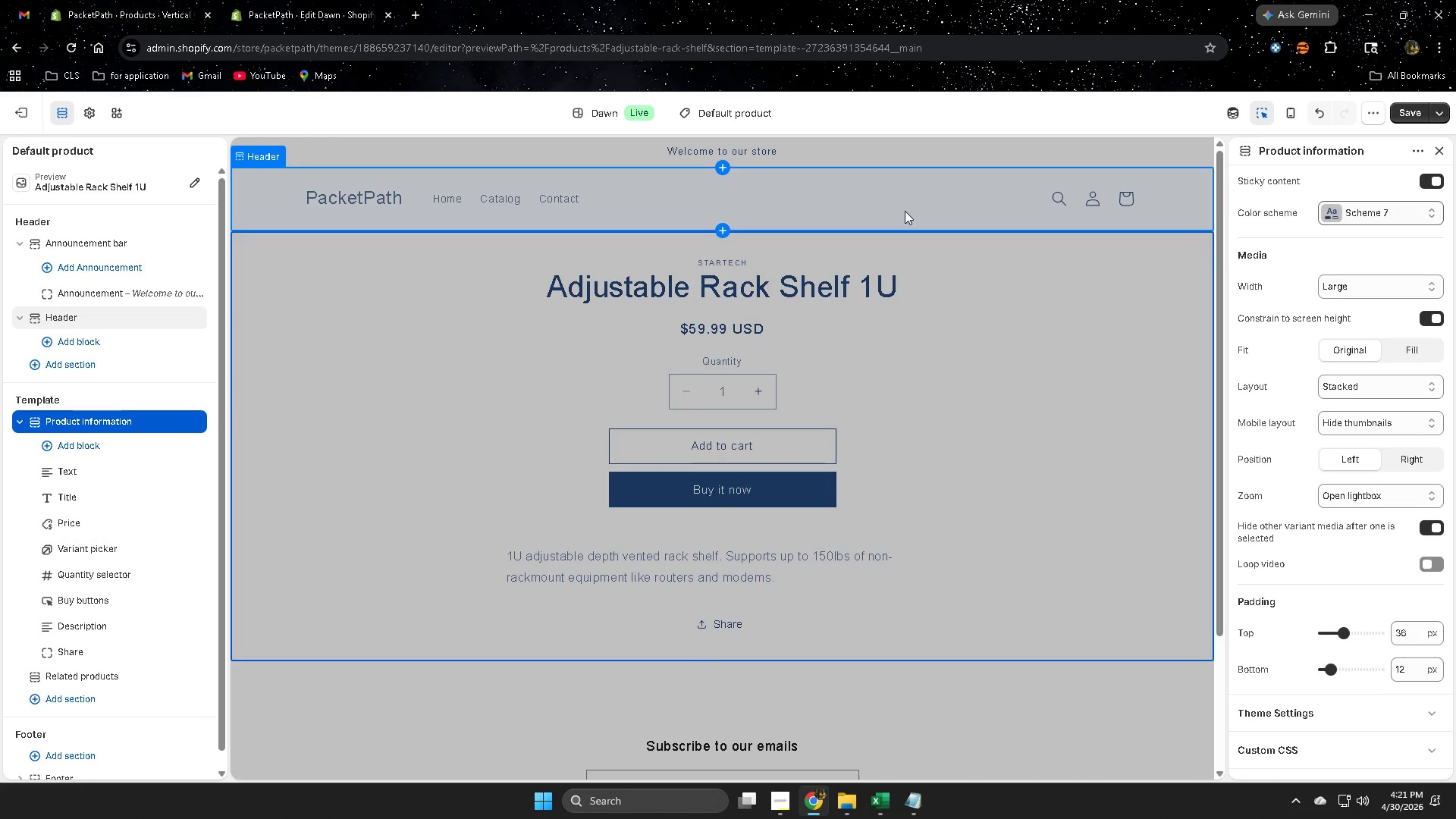 
scroll: coordinate [971, 549], scroll_direction: down, amount: 5.0
 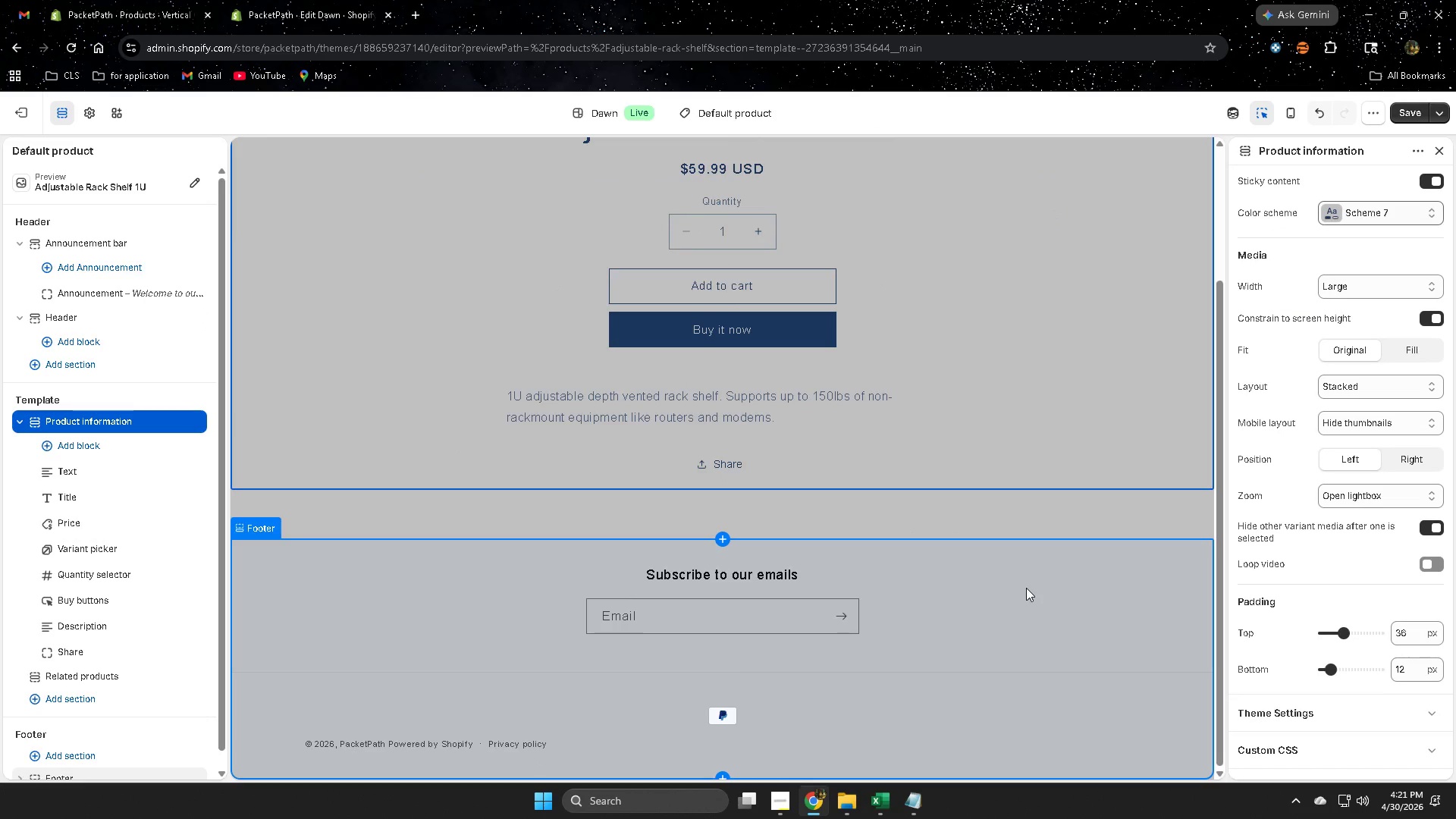 
left_click([1026, 588])
 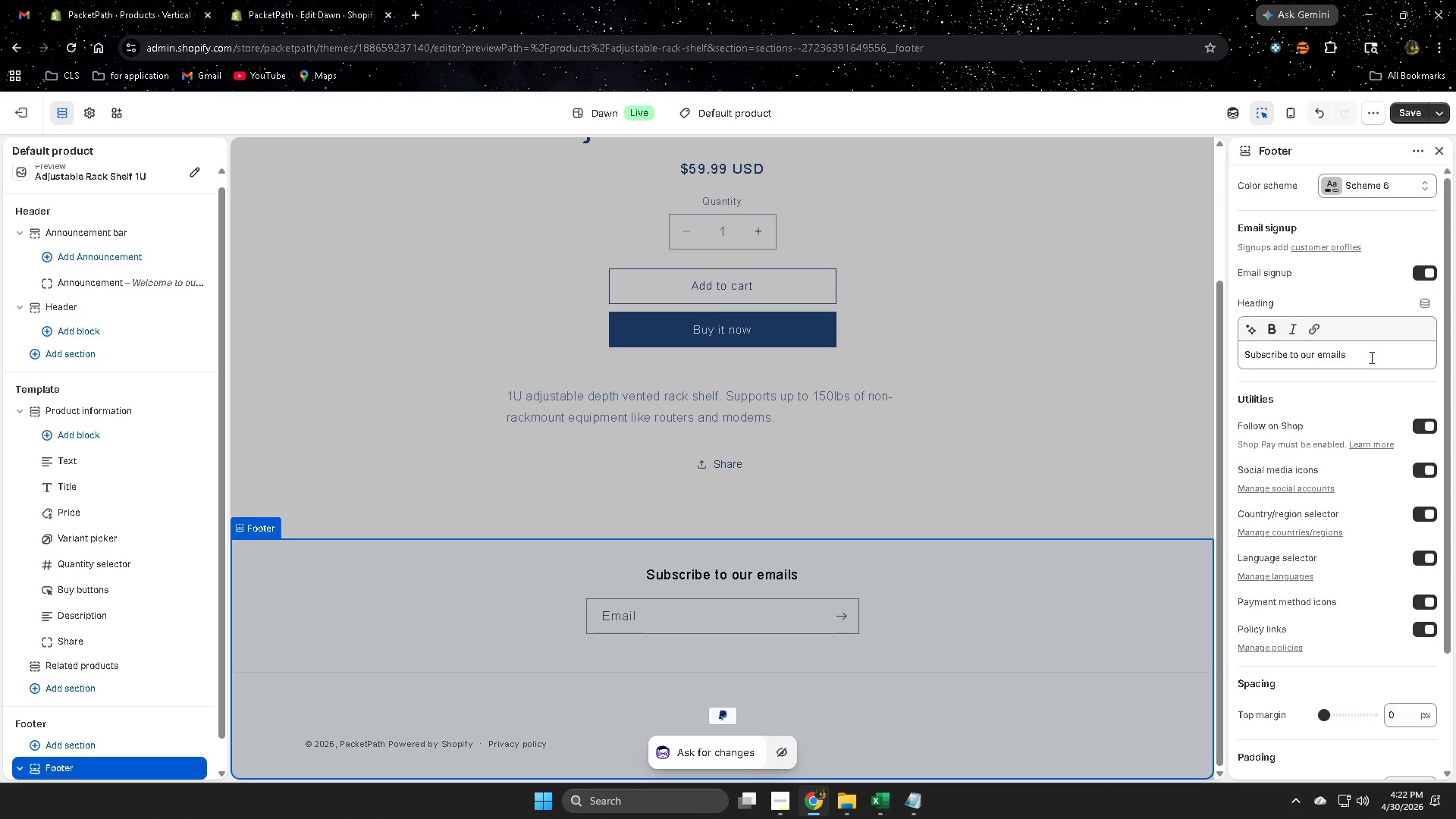 
left_click([1082, 621])
 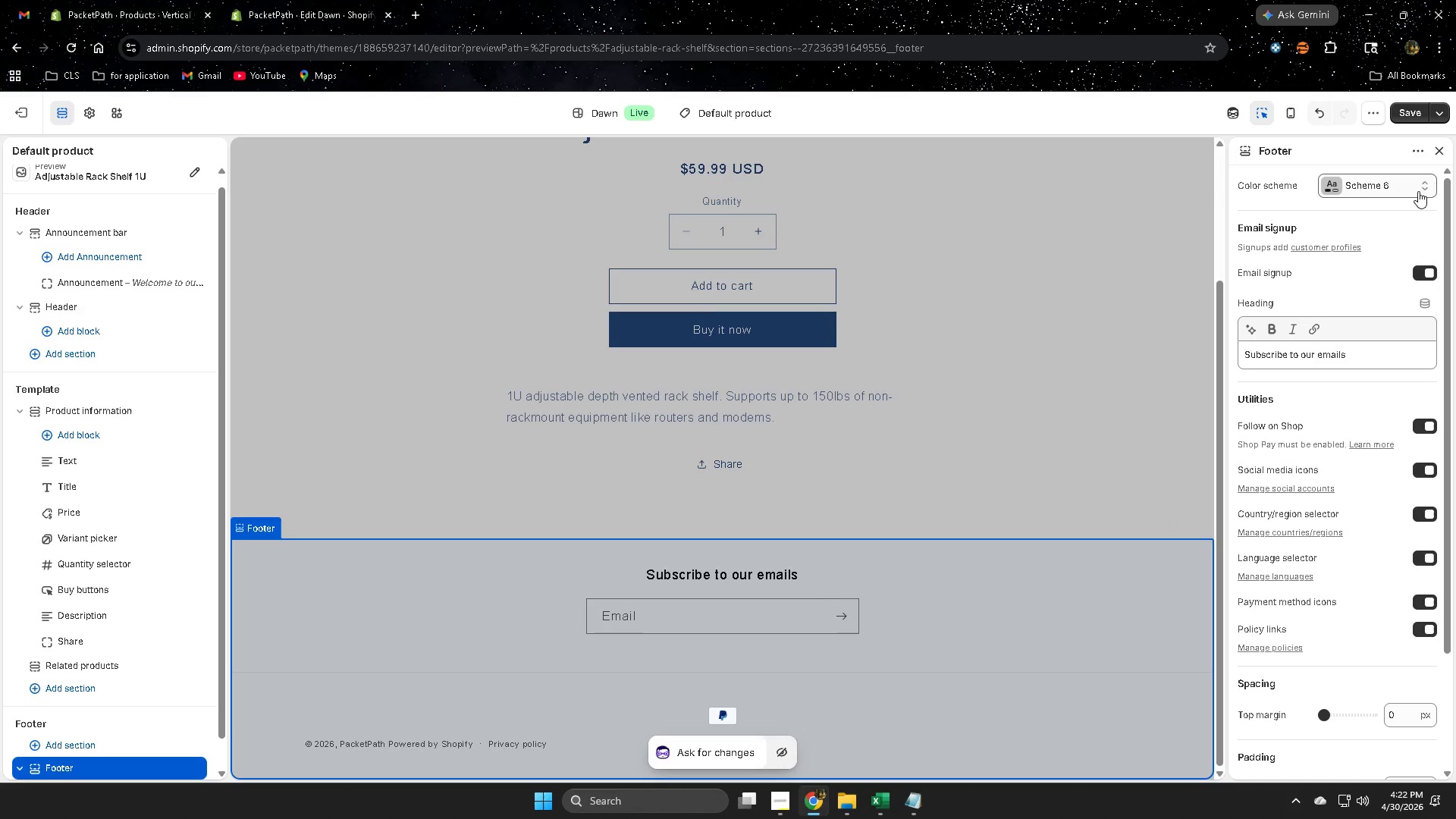 
left_click([1407, 184])
 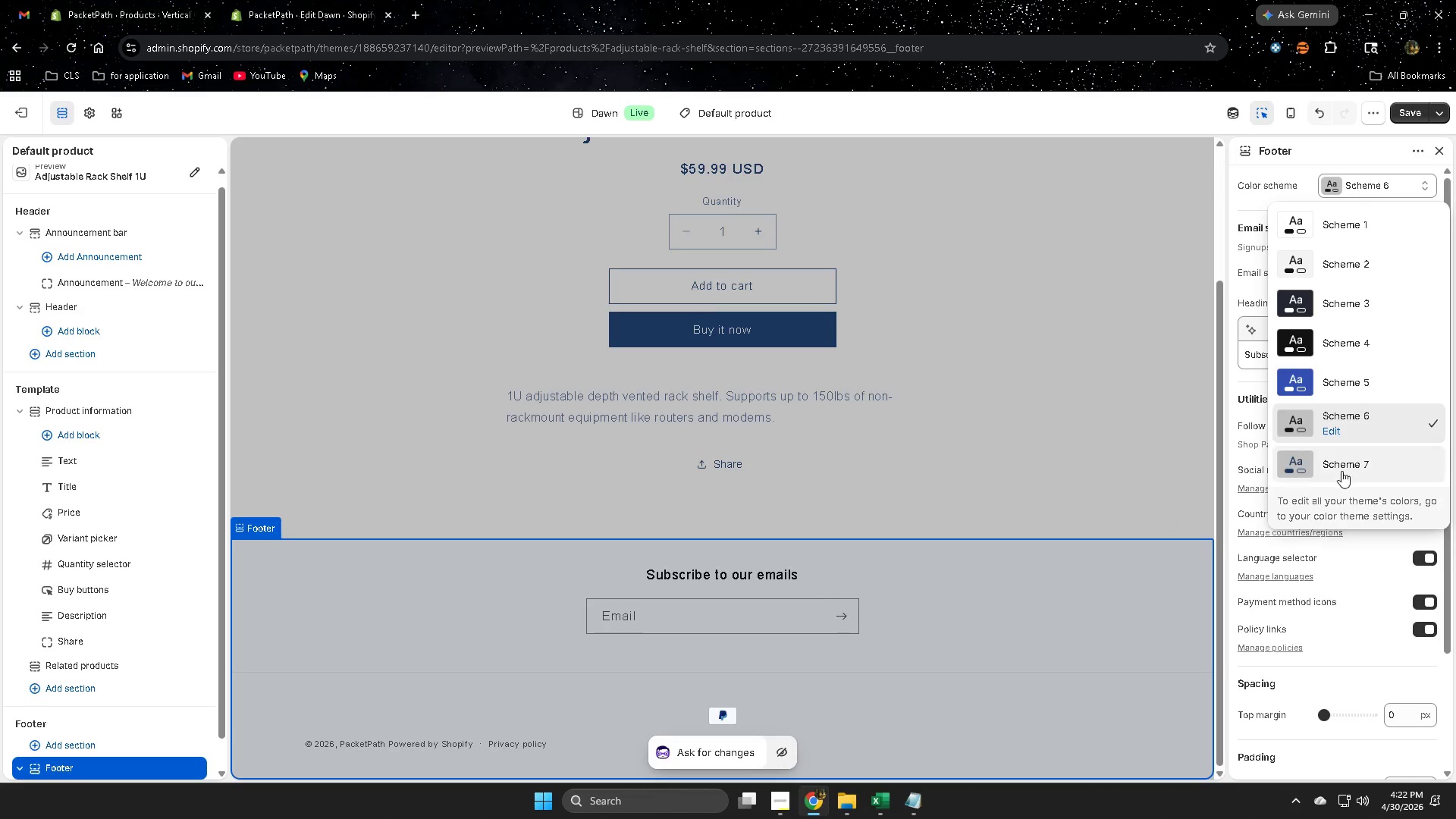 
left_click([1341, 468])
 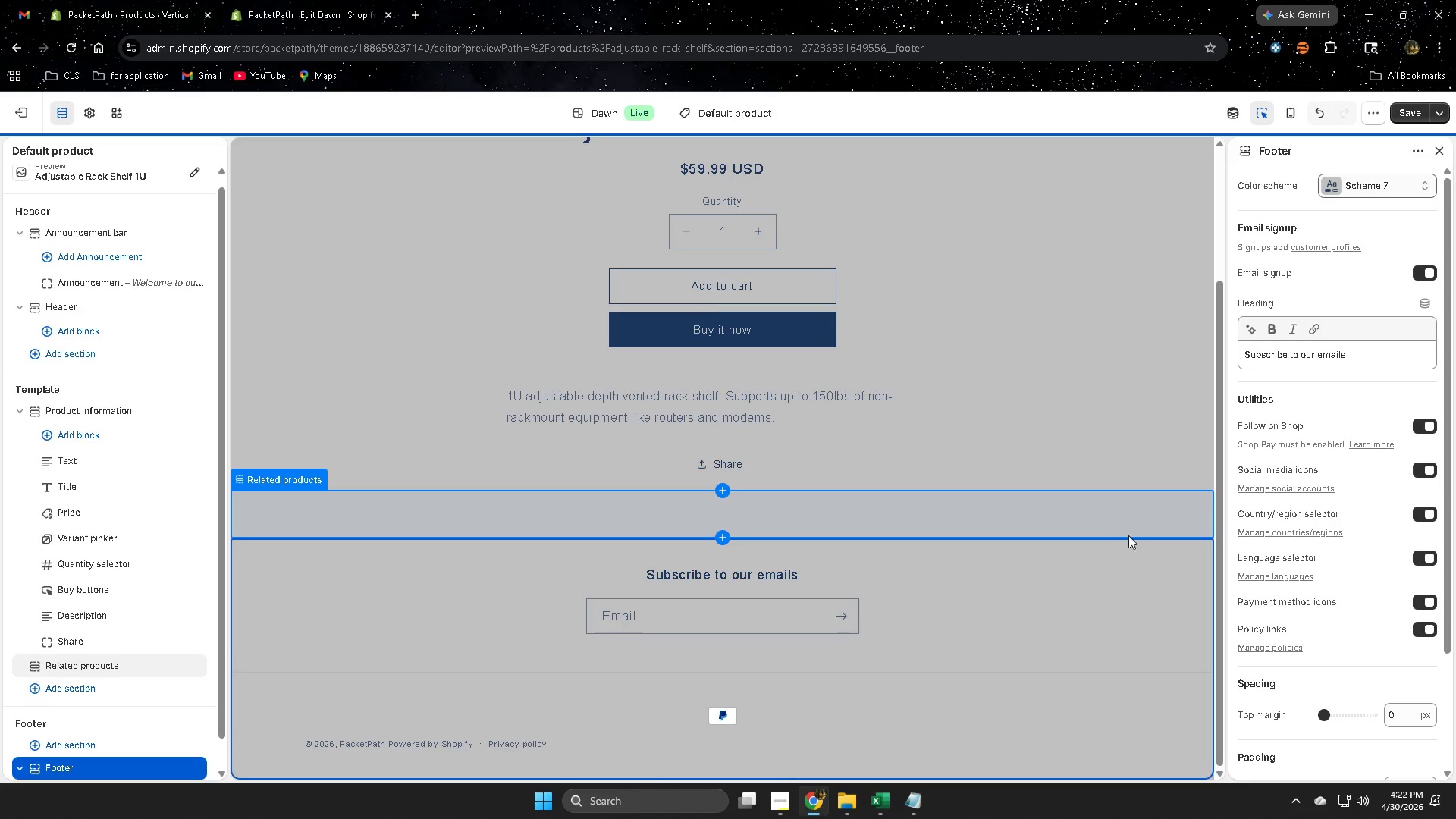 
scroll: coordinate [1105, 545], scroll_direction: up, amount: 6.0
 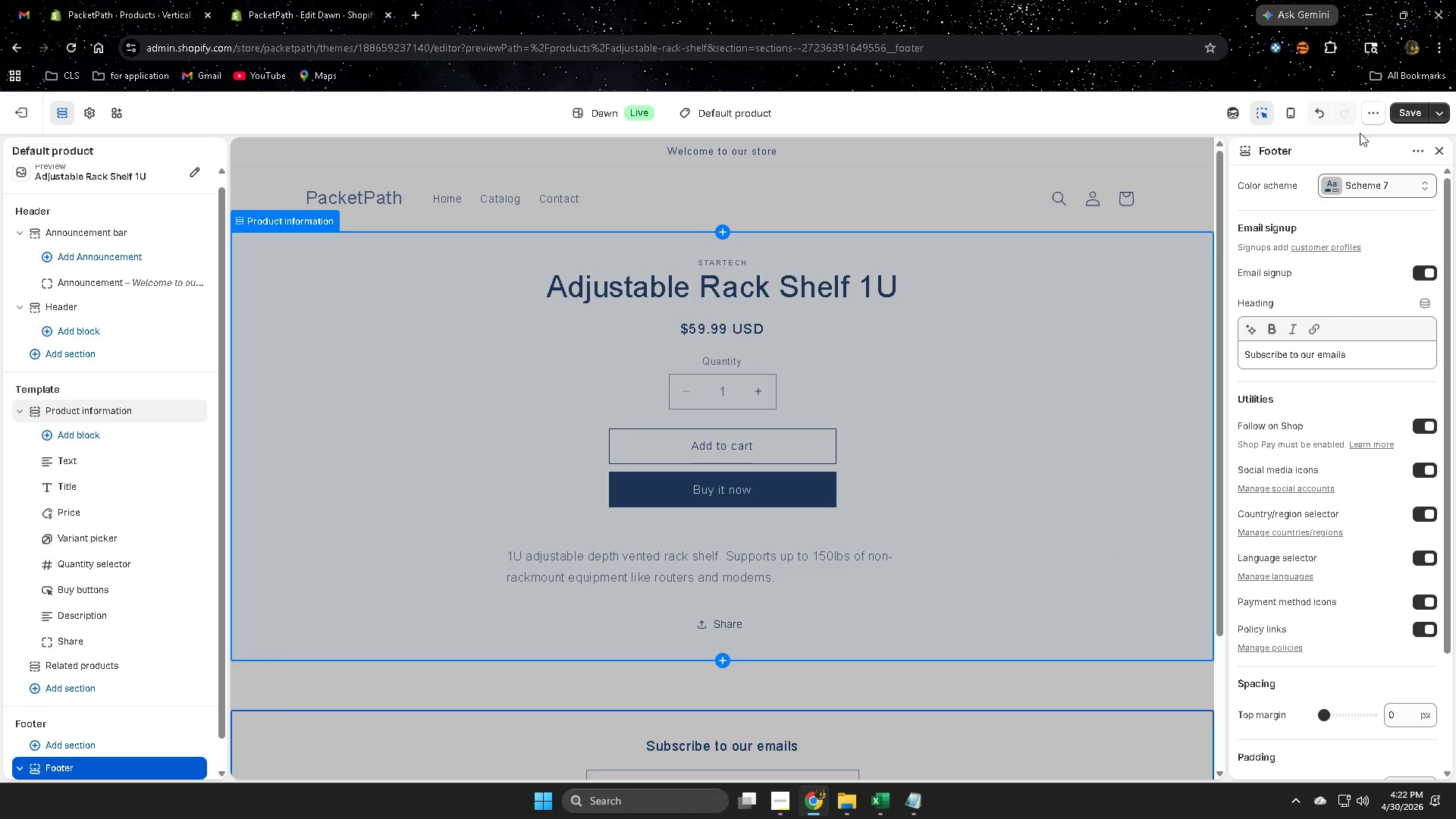 
left_click([1409, 113])